 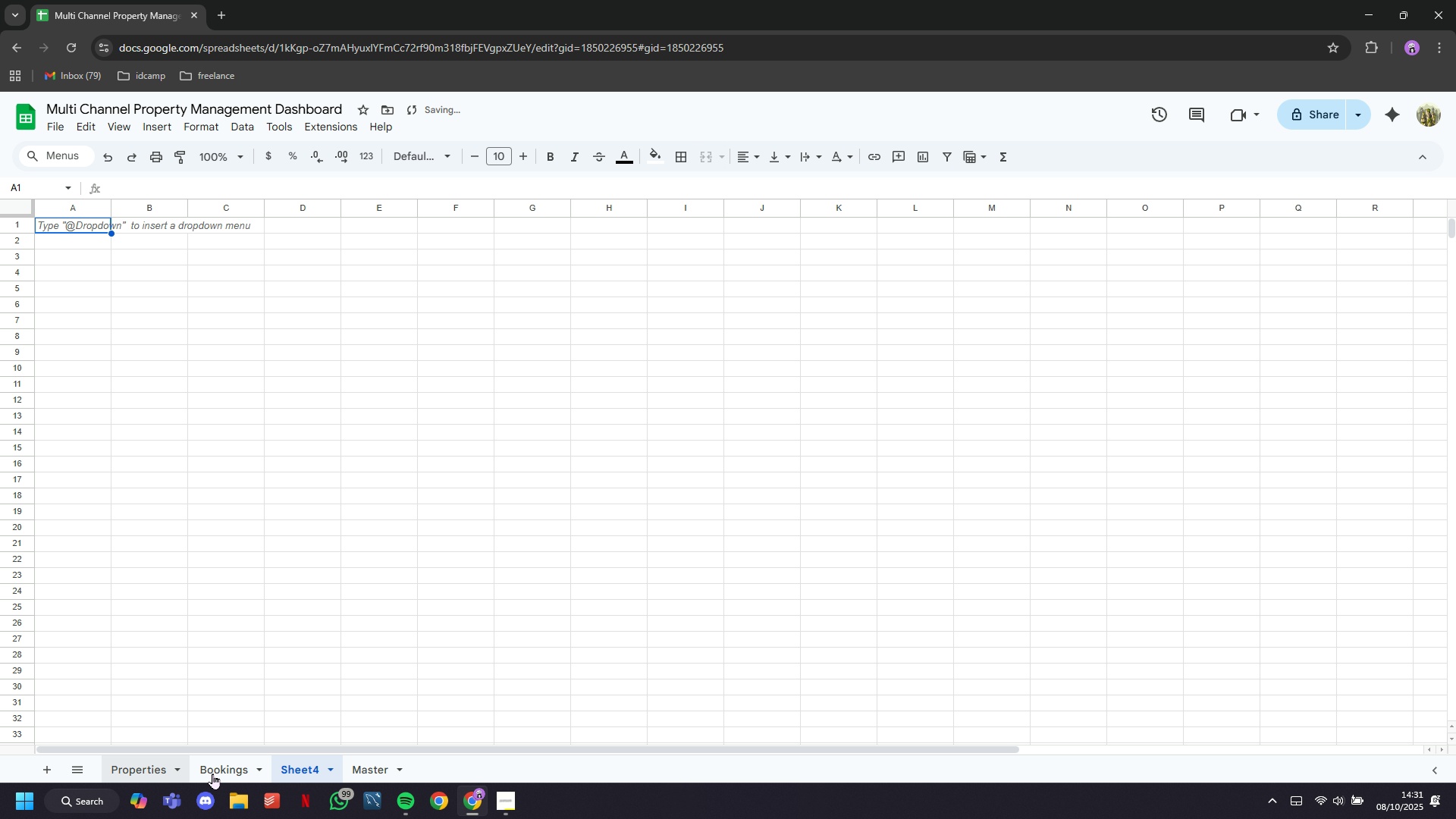 
double_click([290, 769])
 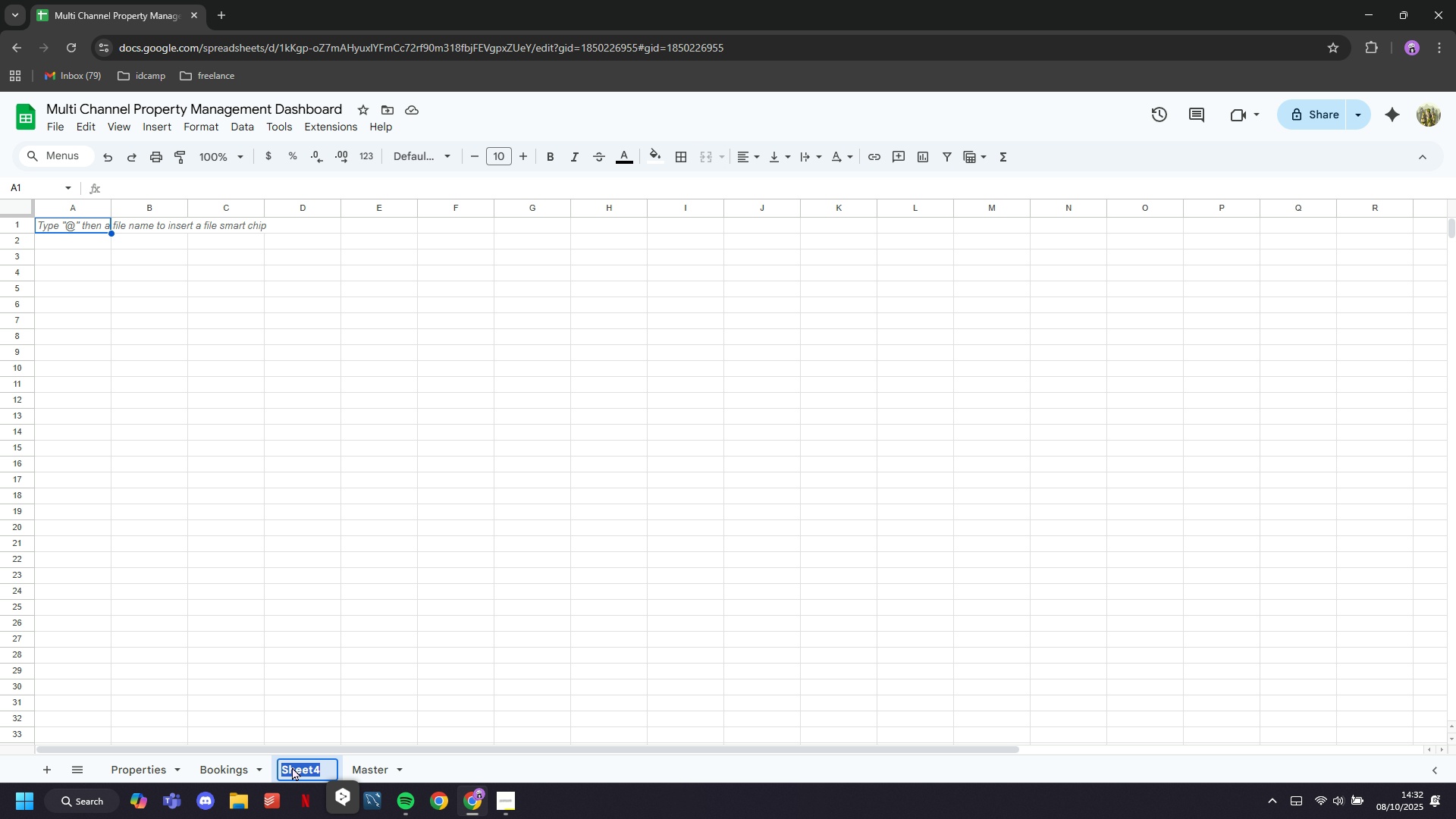 
wait(43.05)
 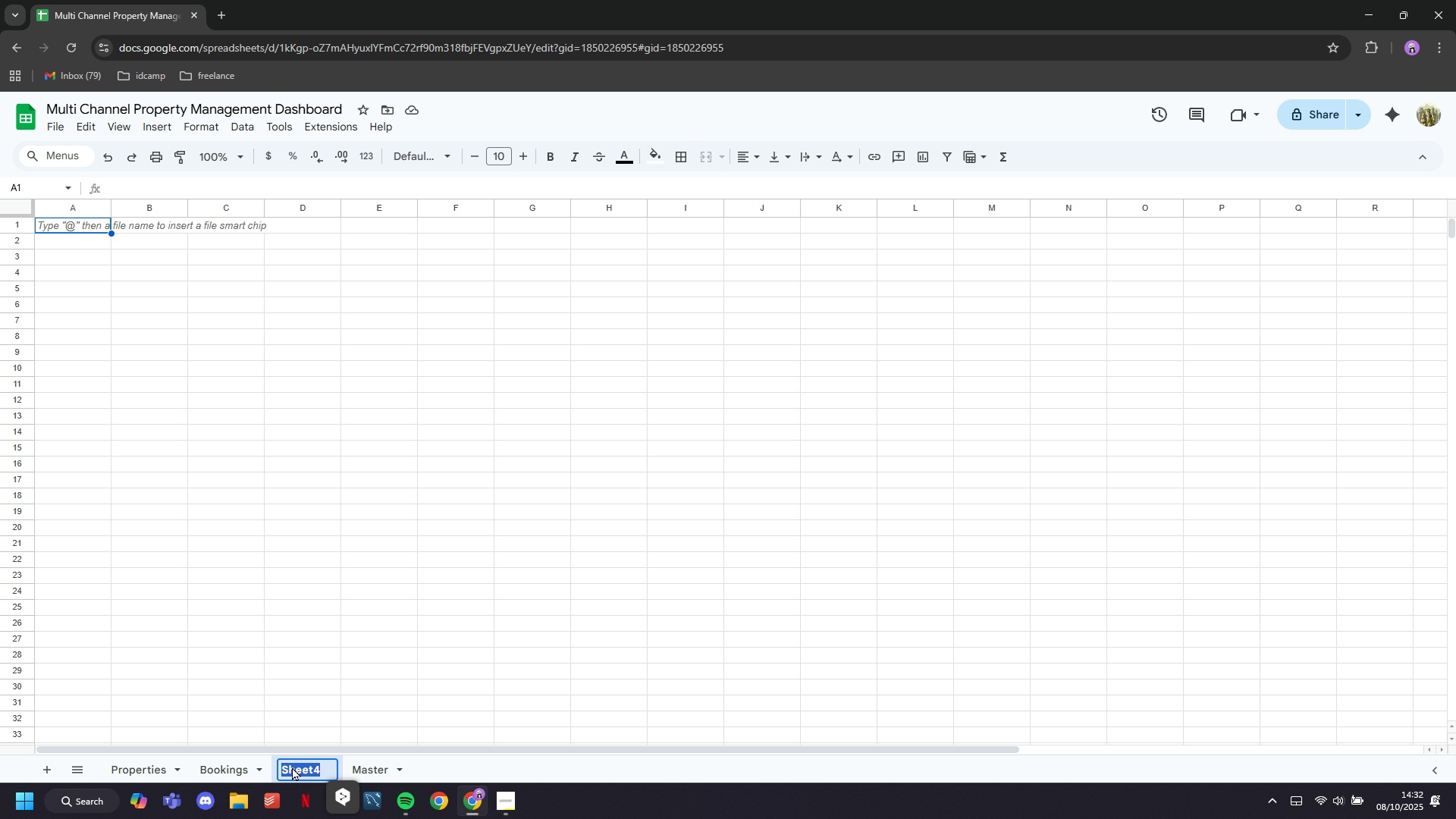 
type(Channel Performance)
 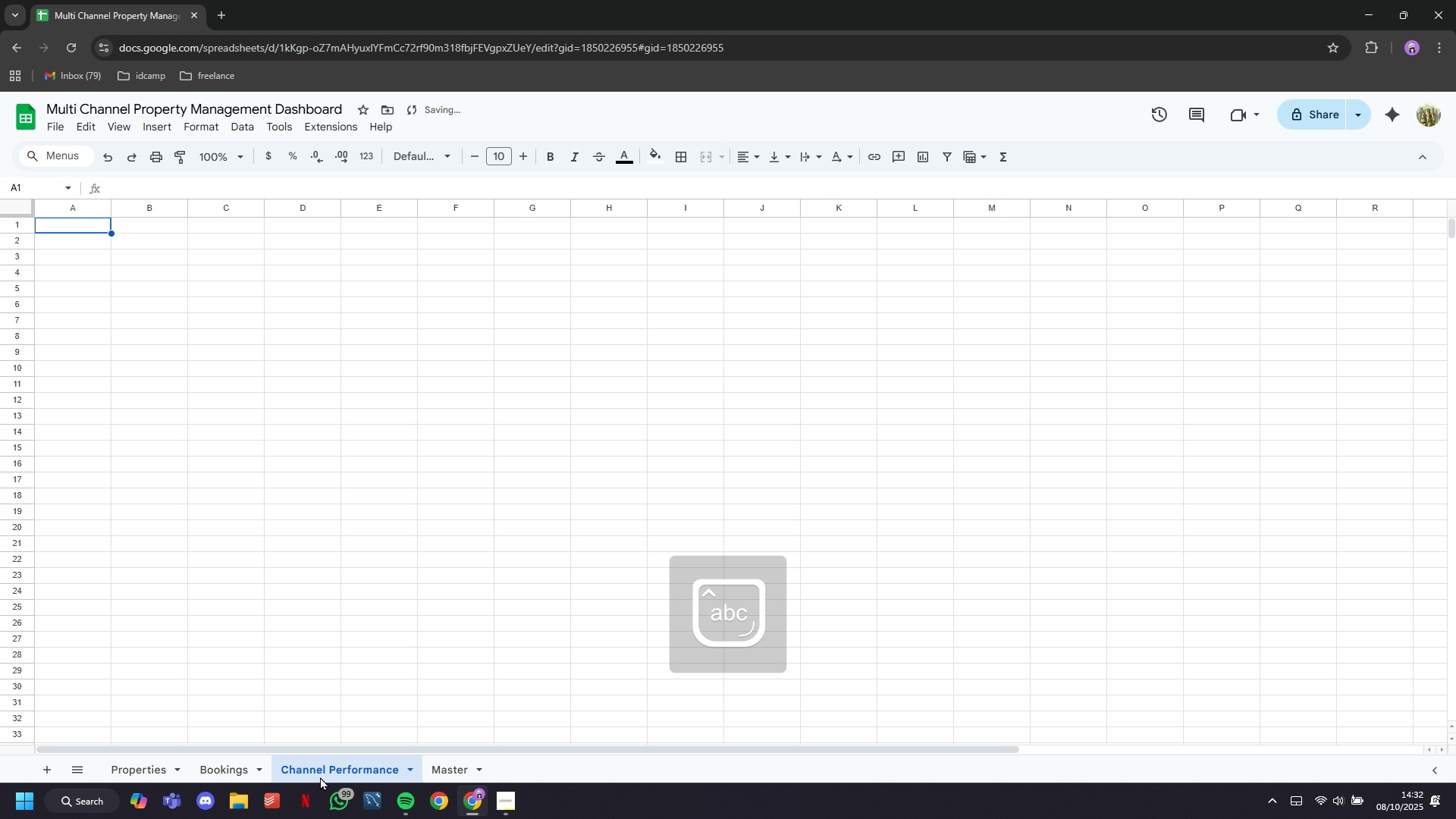 
key(Enter)
 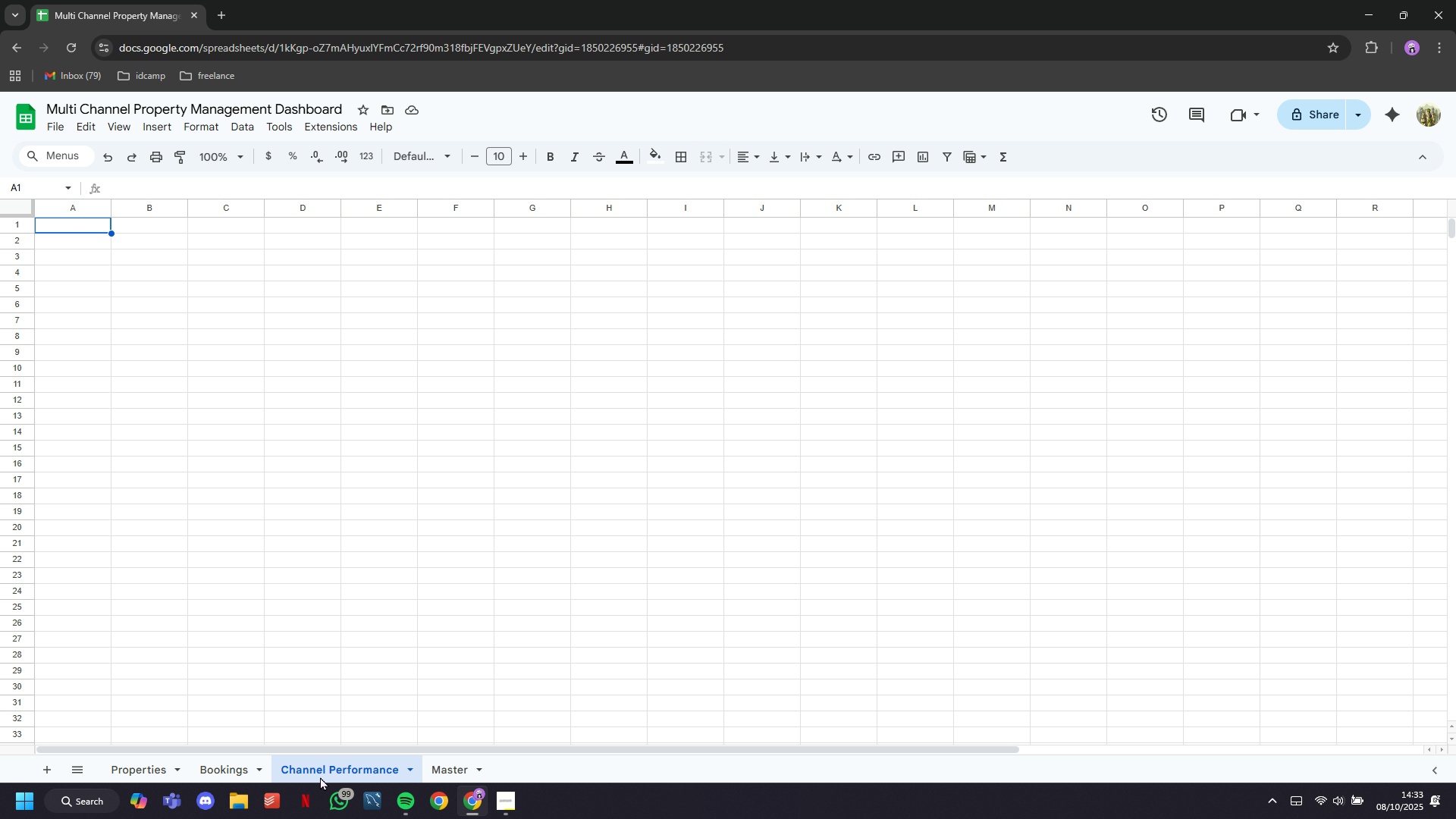 
wait(33.62)
 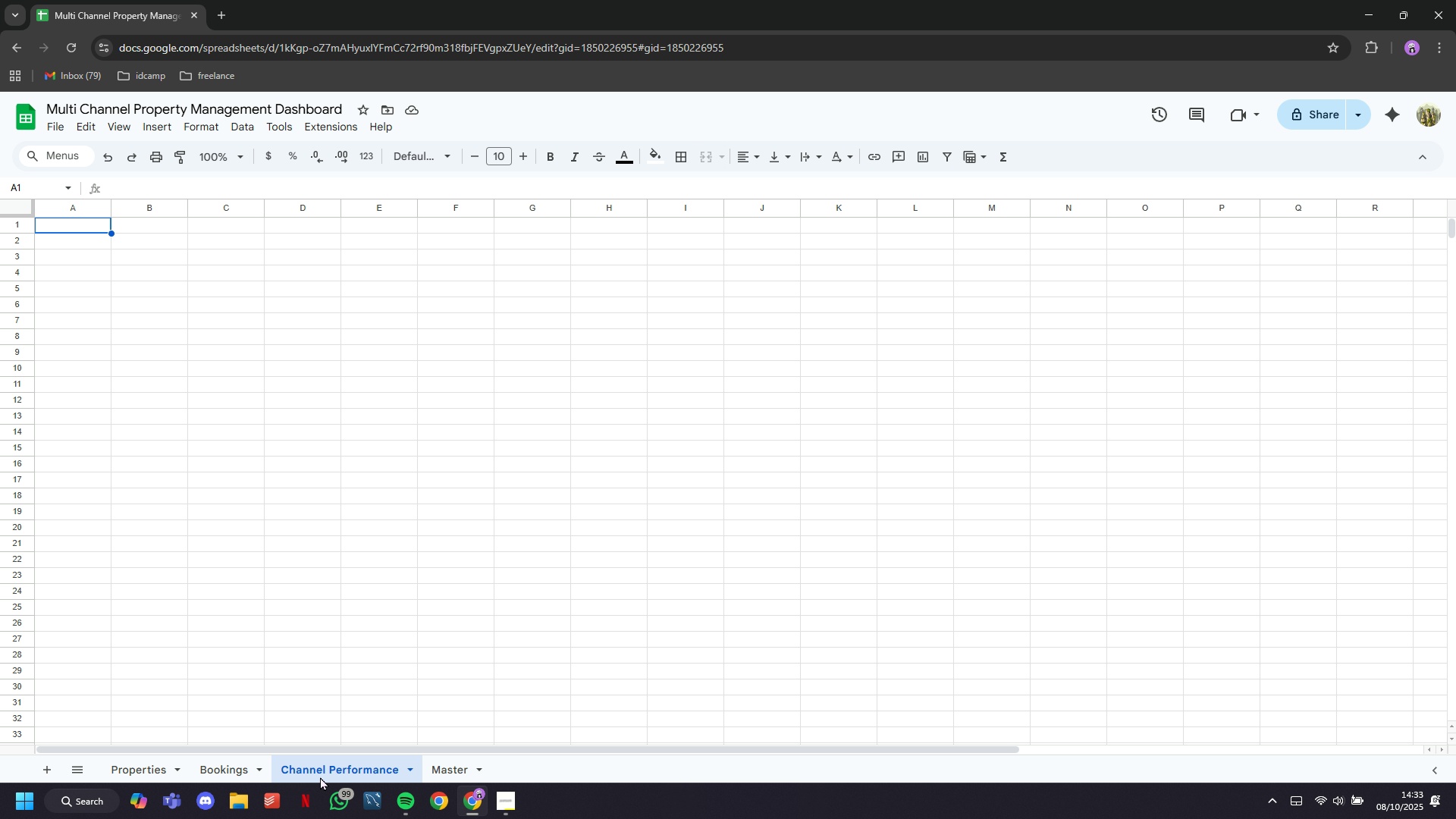 
type(Channel)
 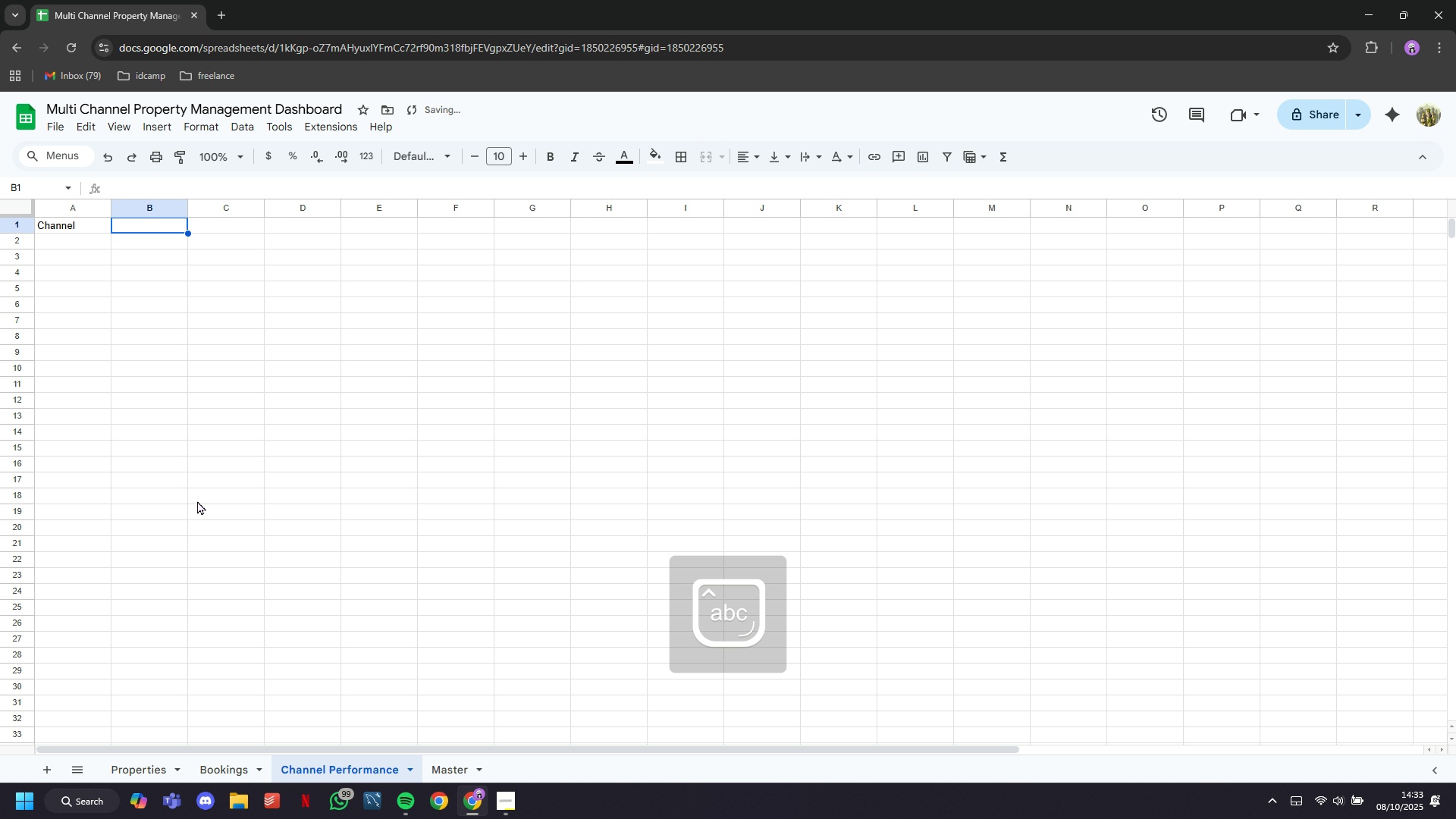 
key(ArrowRight)
 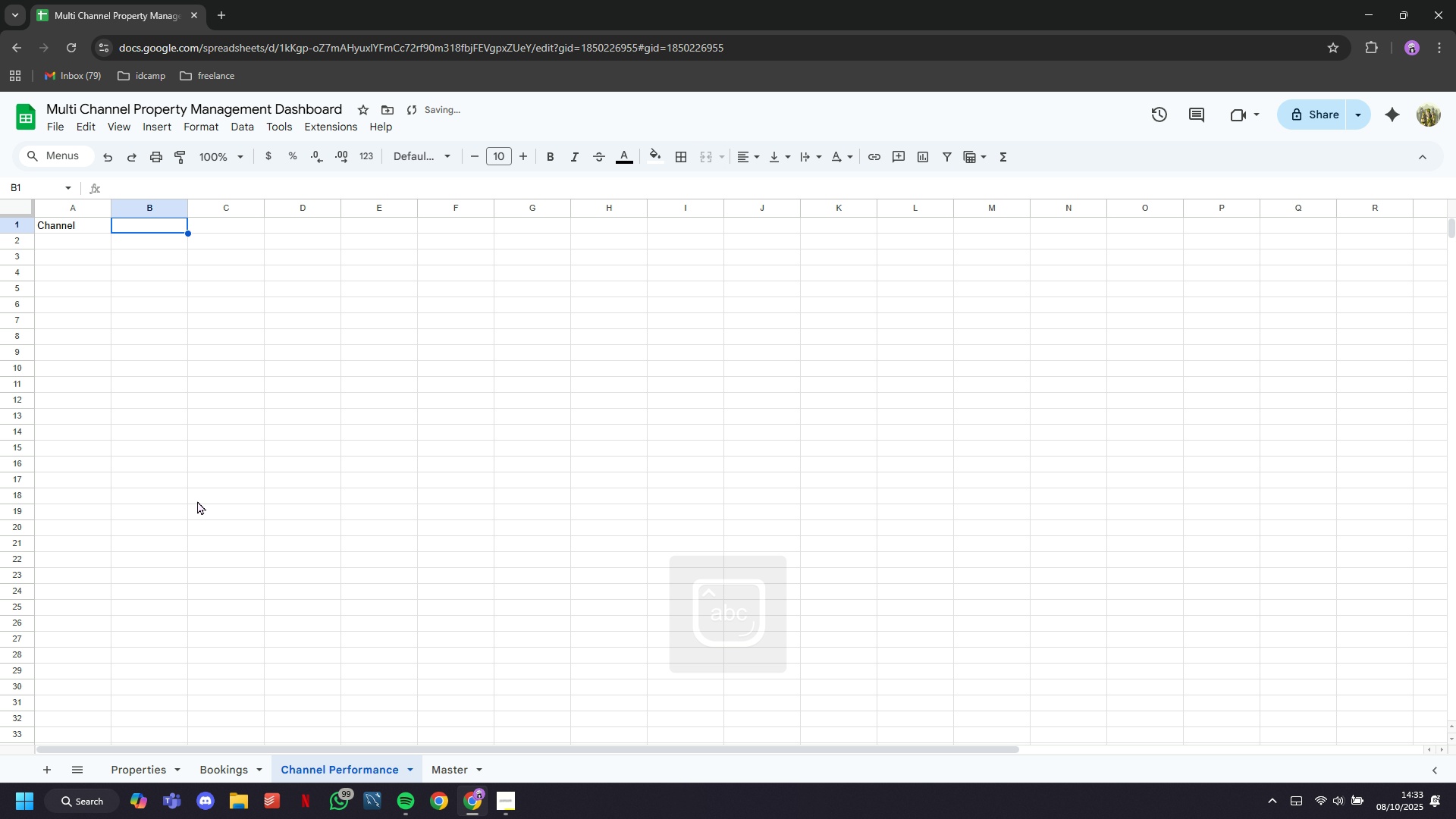 
type(Total B)
key(Backspace)
key(Backspace)
key(Backspace)
key(Backspace)
 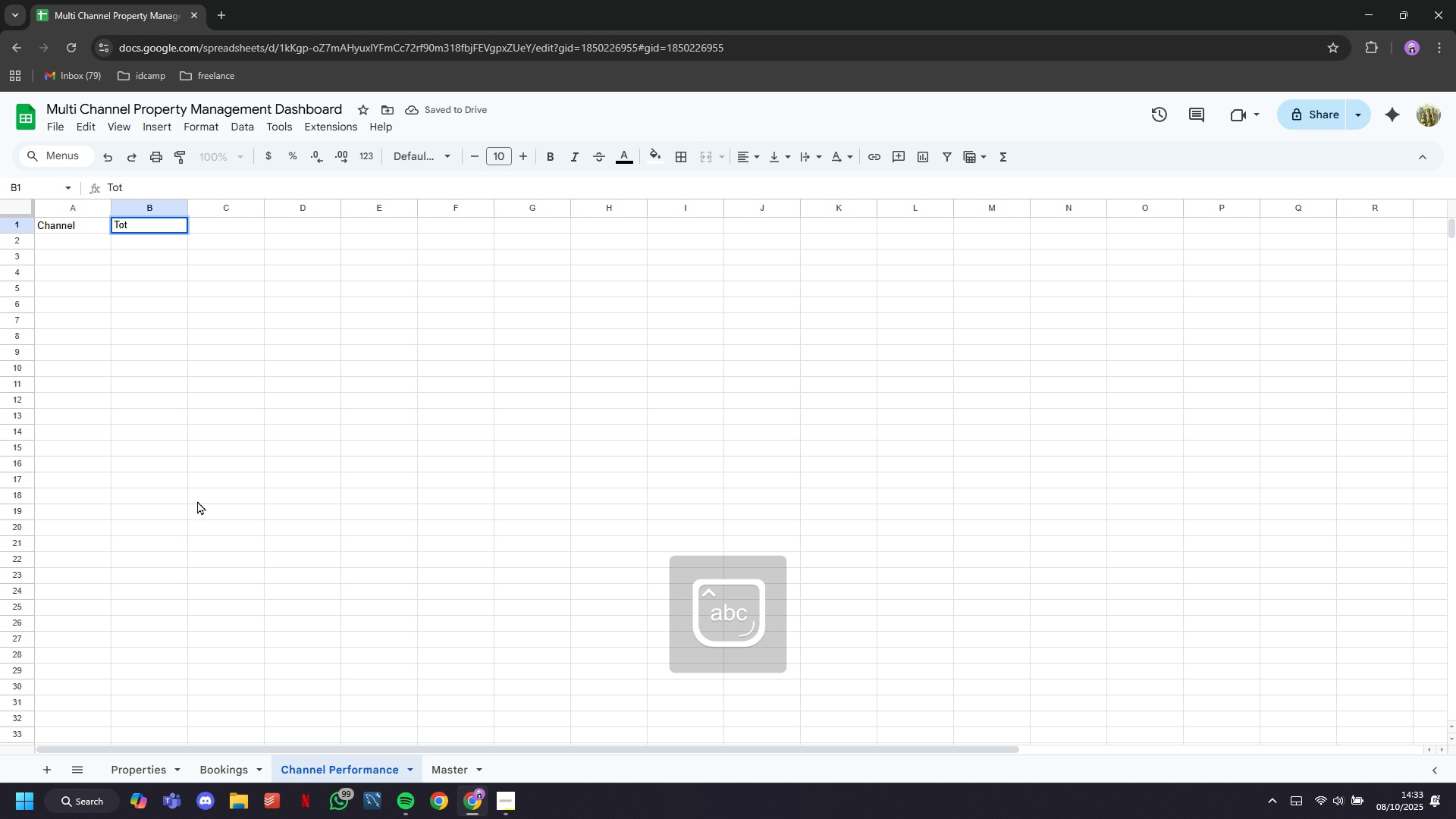 
key(ArrowLeft)
 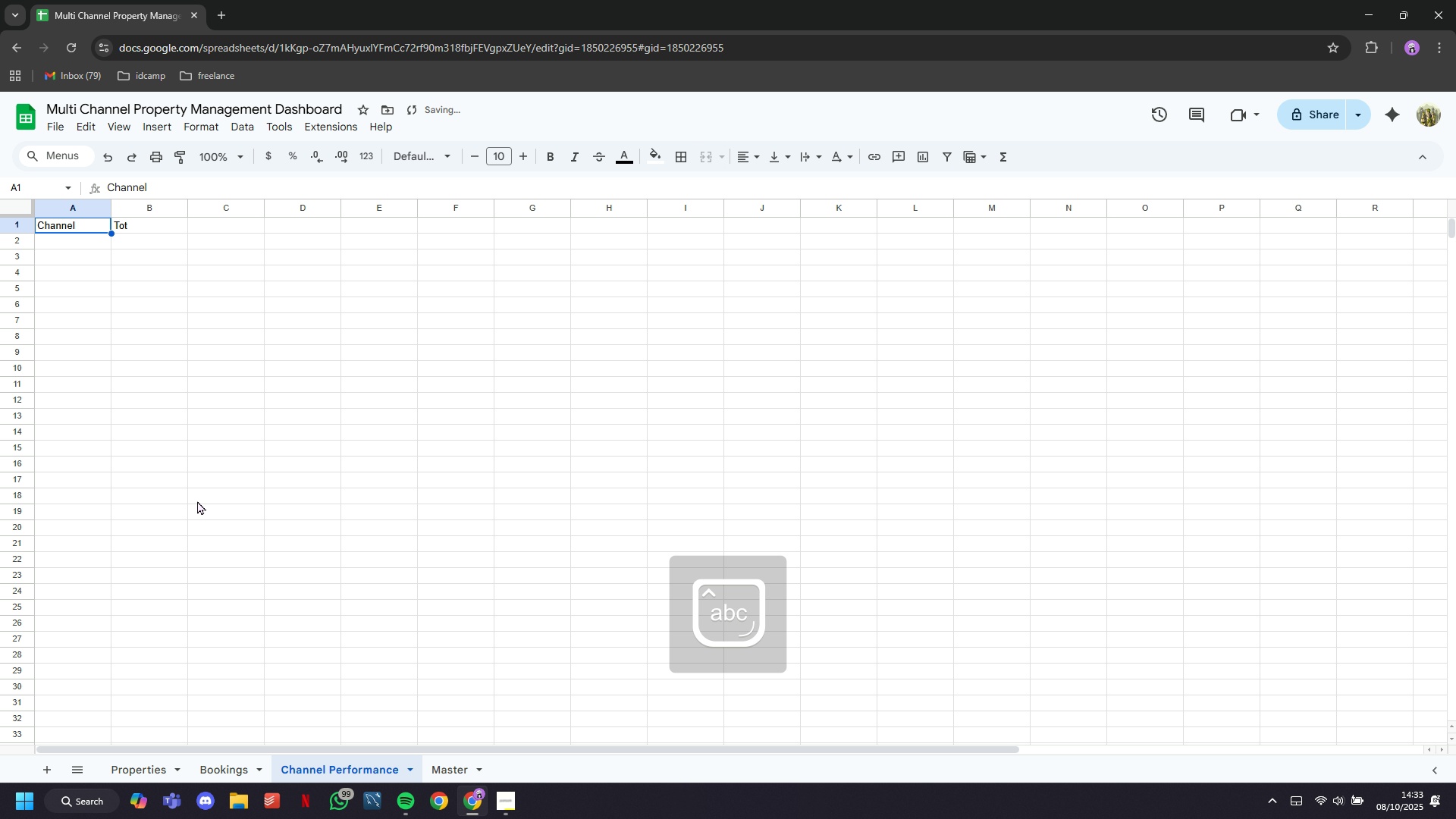 
key(ArrowLeft)
 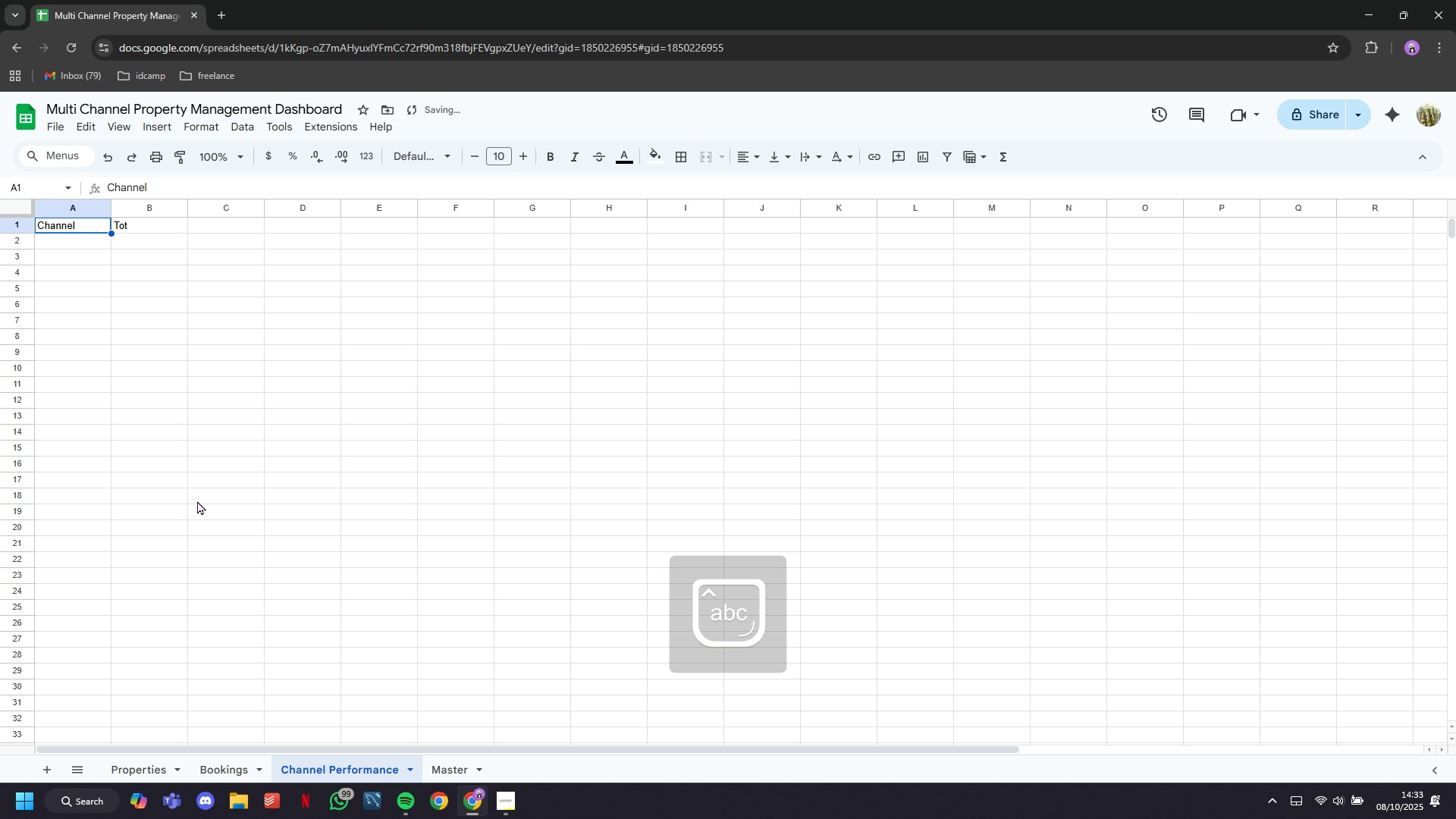 
key(ArrowLeft)
 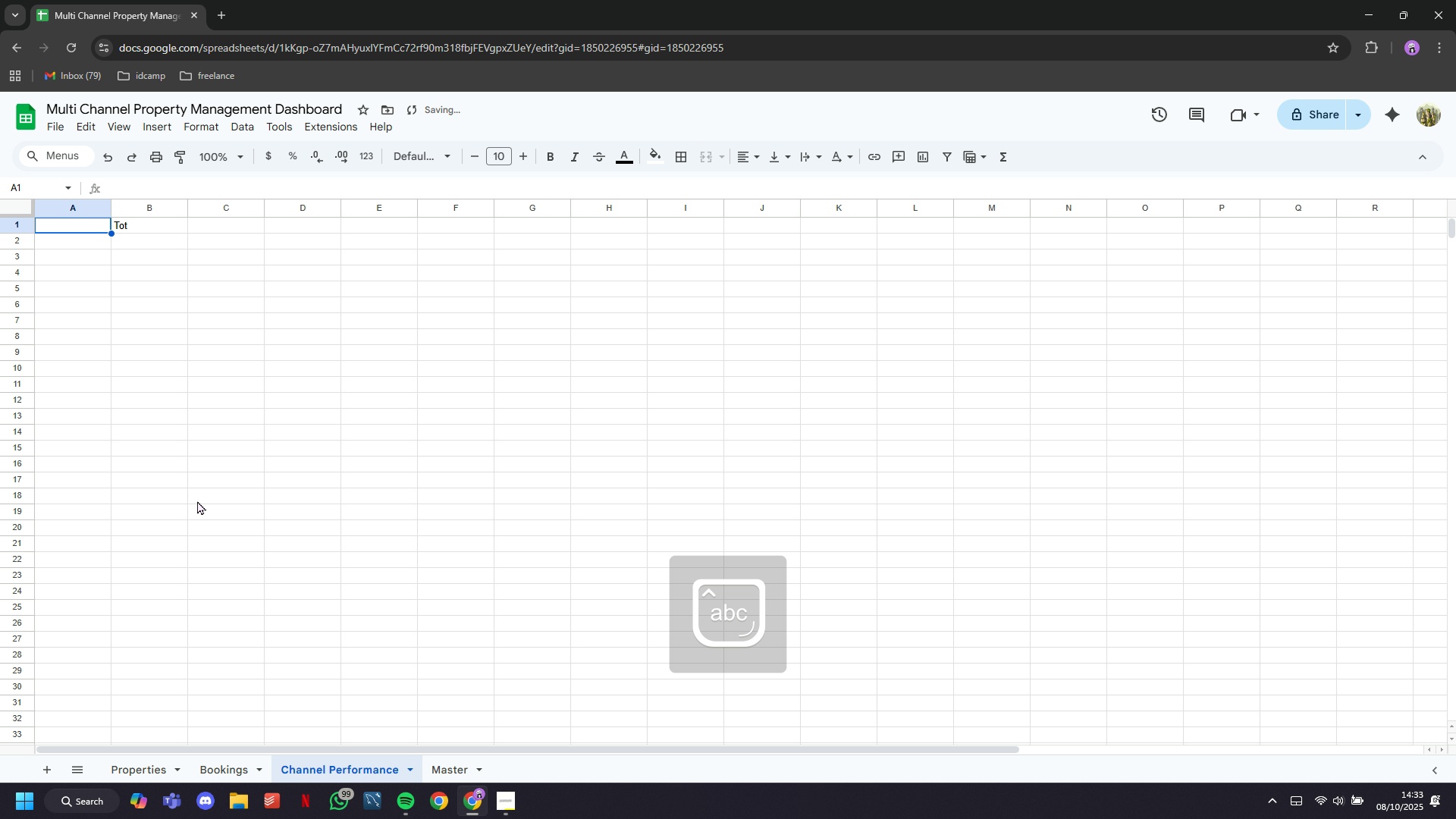 
key(Backspace)
 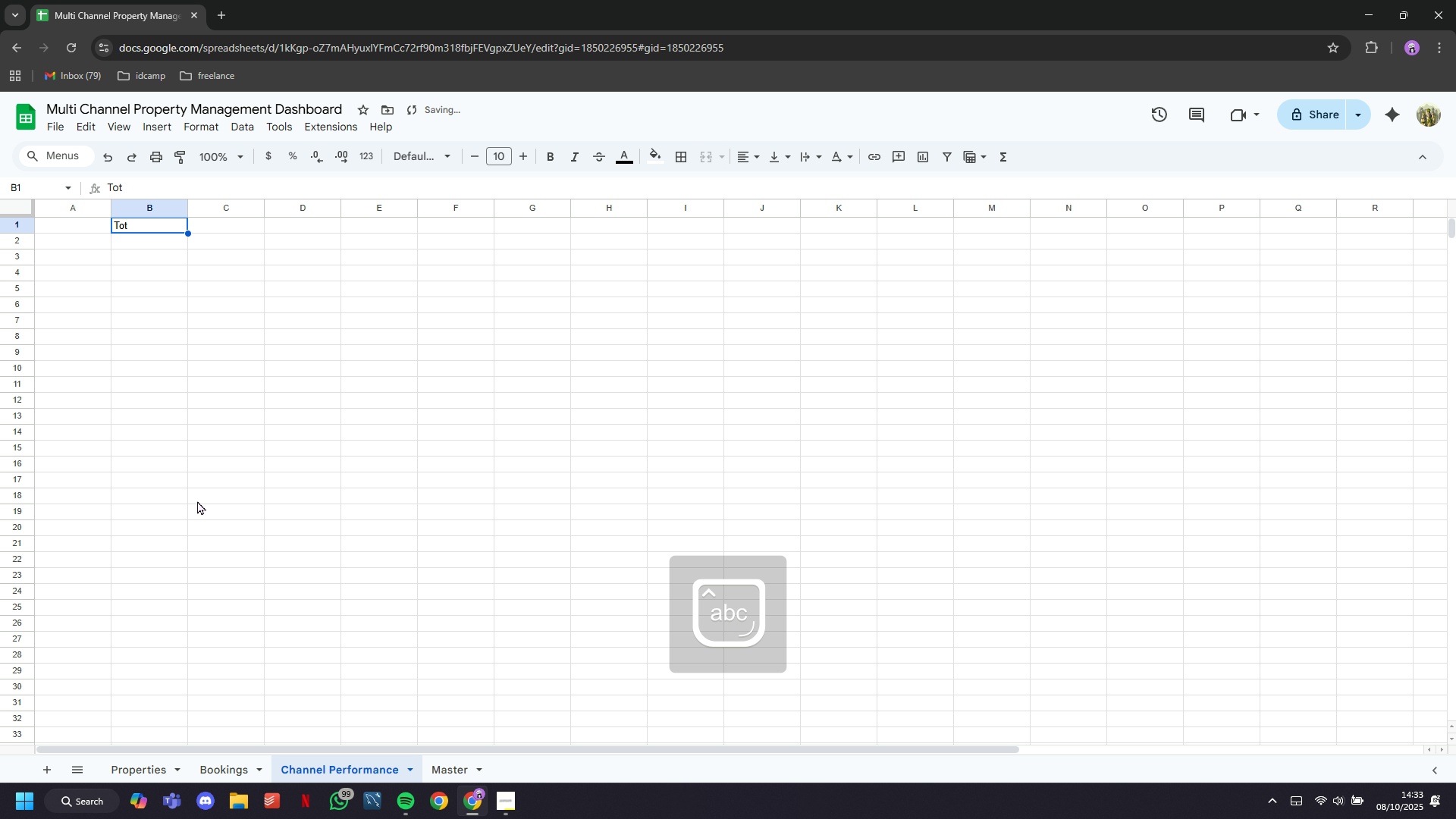 
key(ArrowRight)
 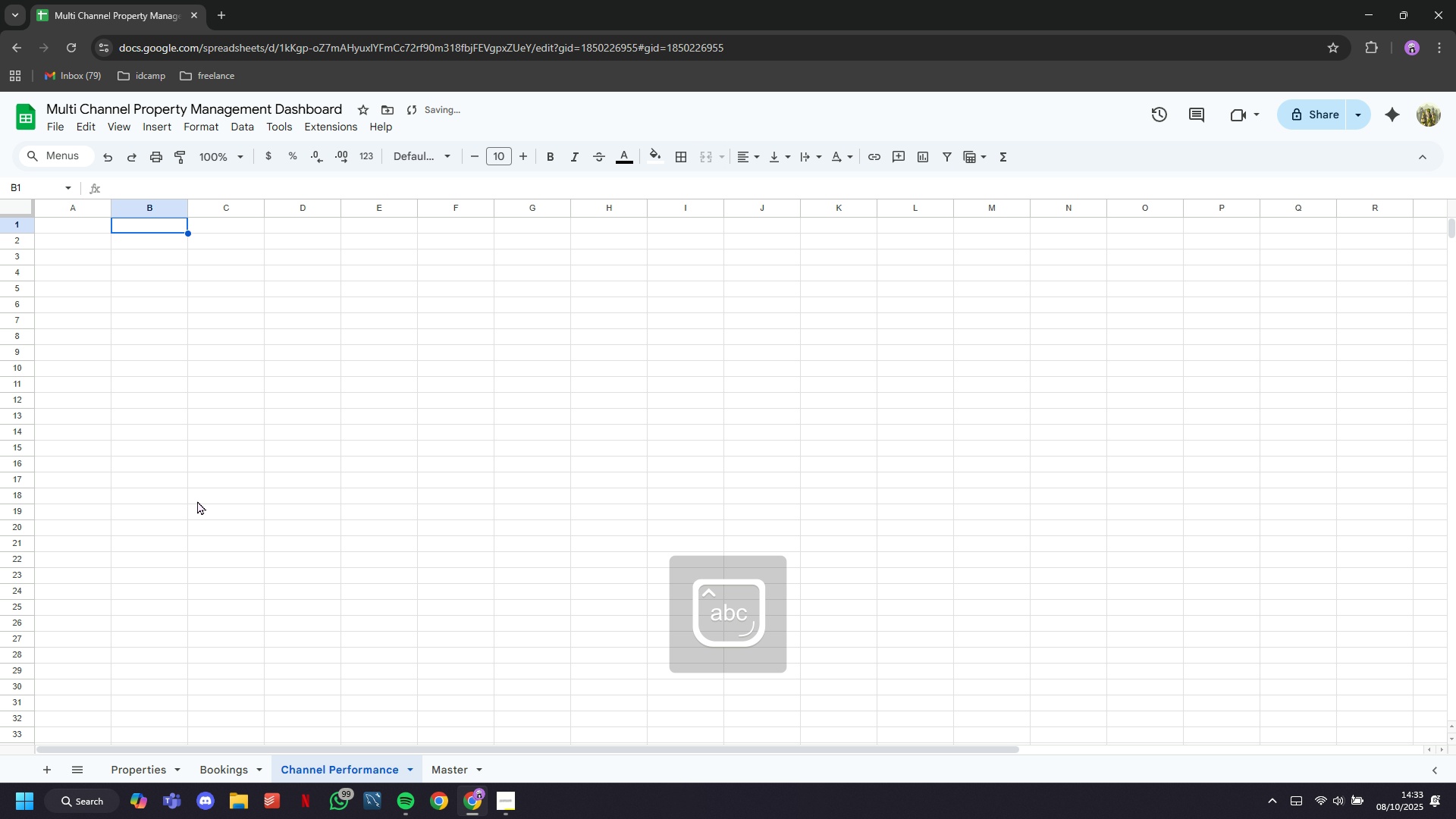 
key(Backspace)
 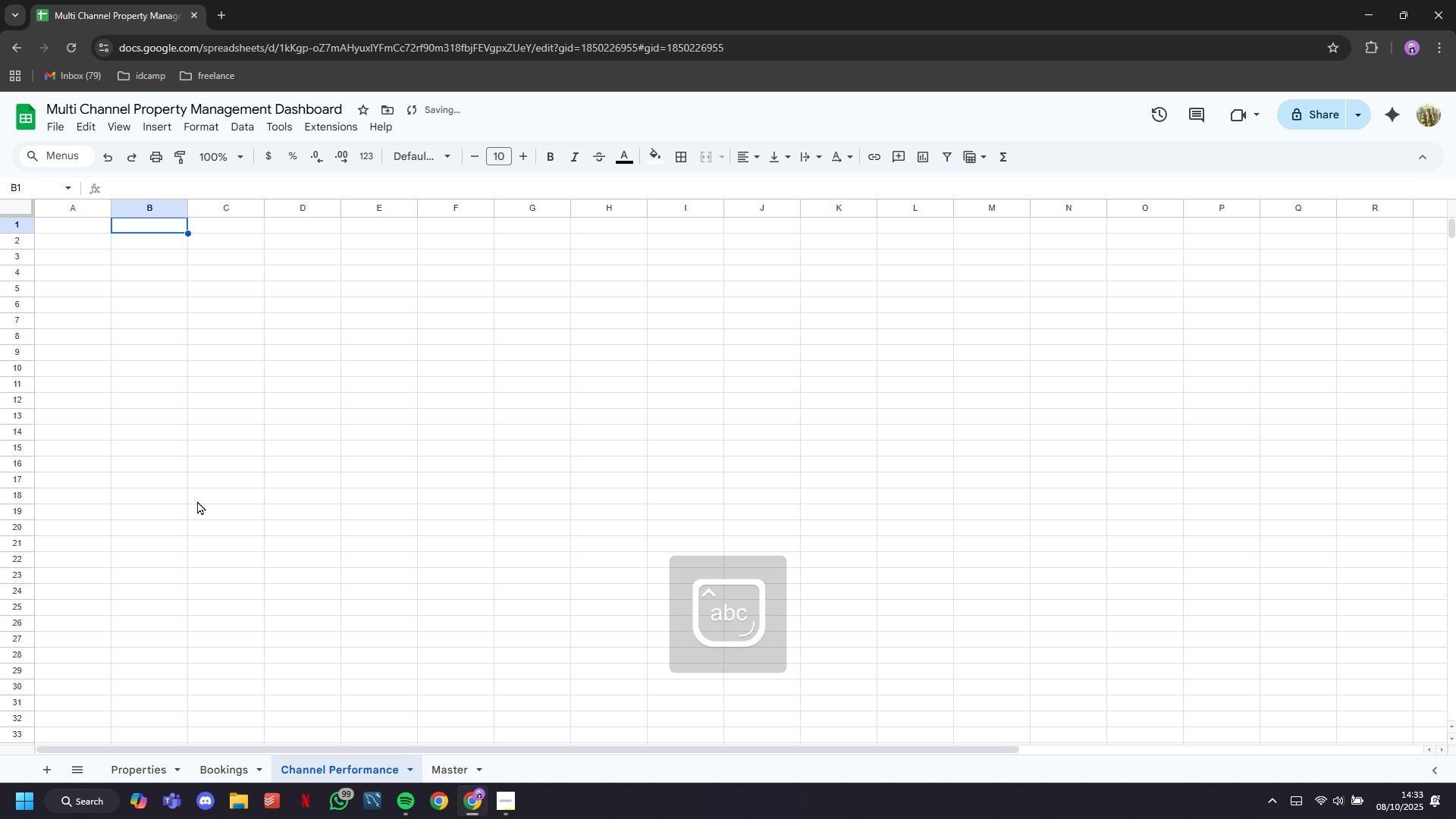 
key(ArrowUp)
 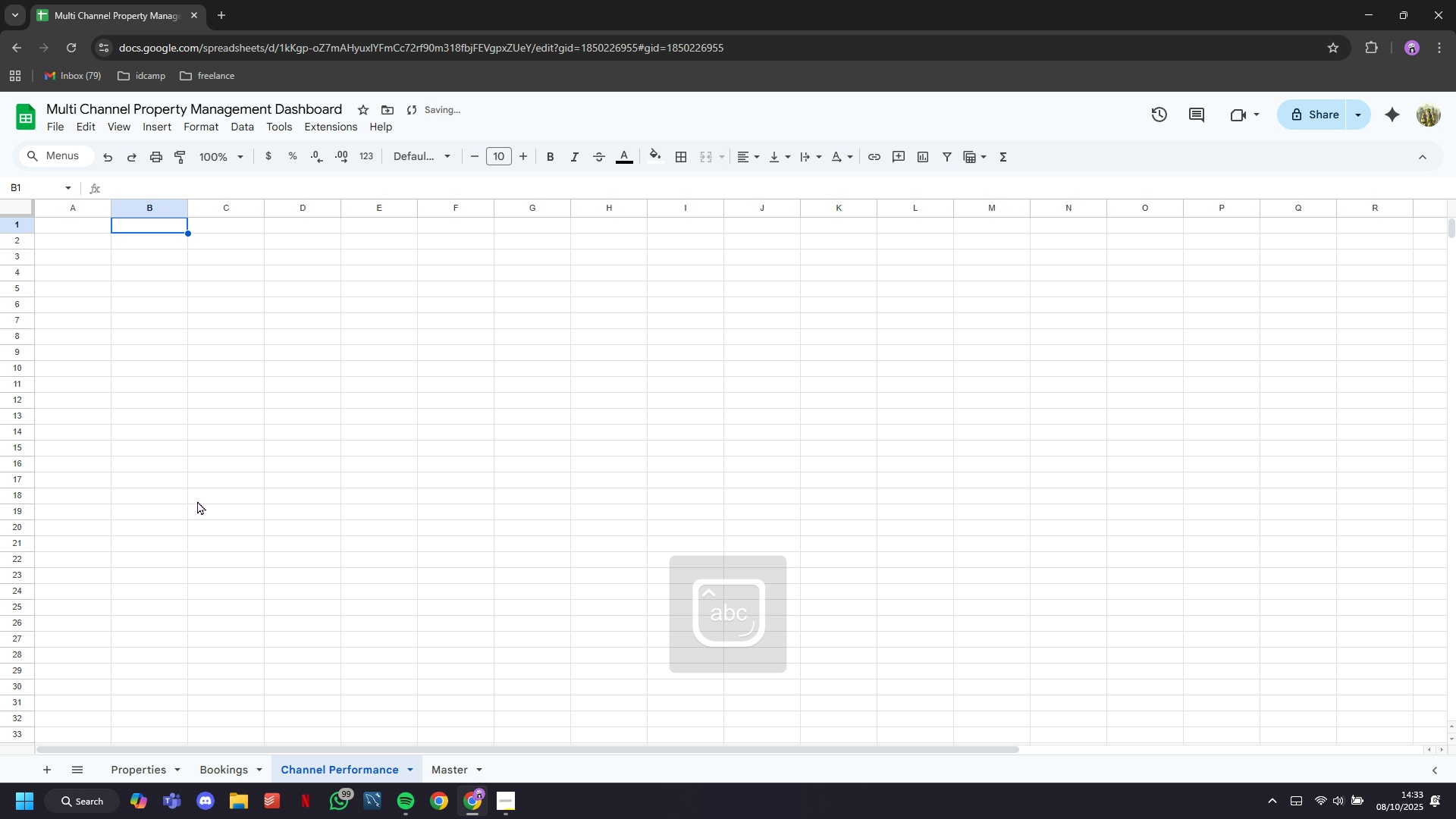 
key(ArrowDown)
 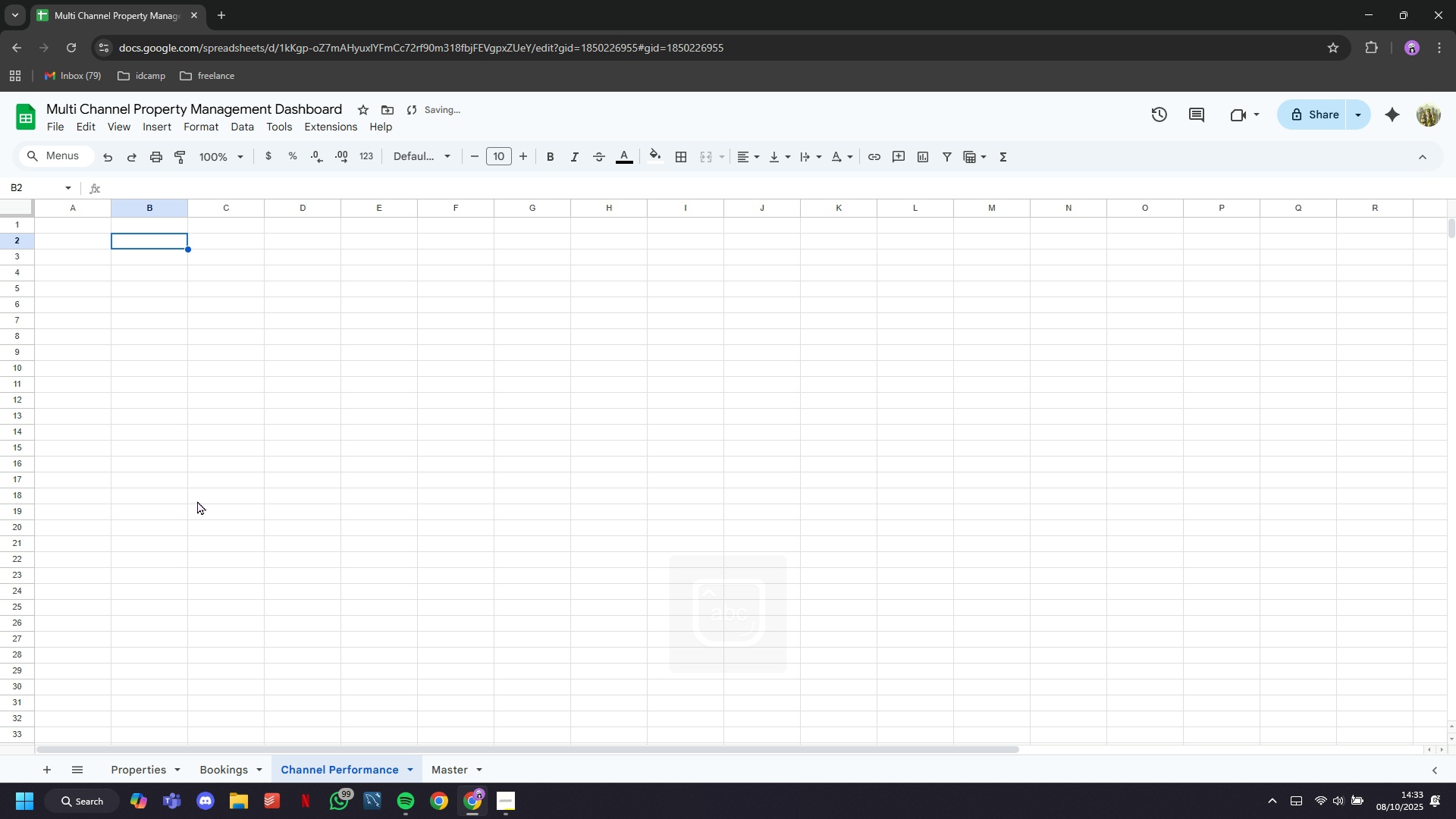 
key(ArrowLeft)
 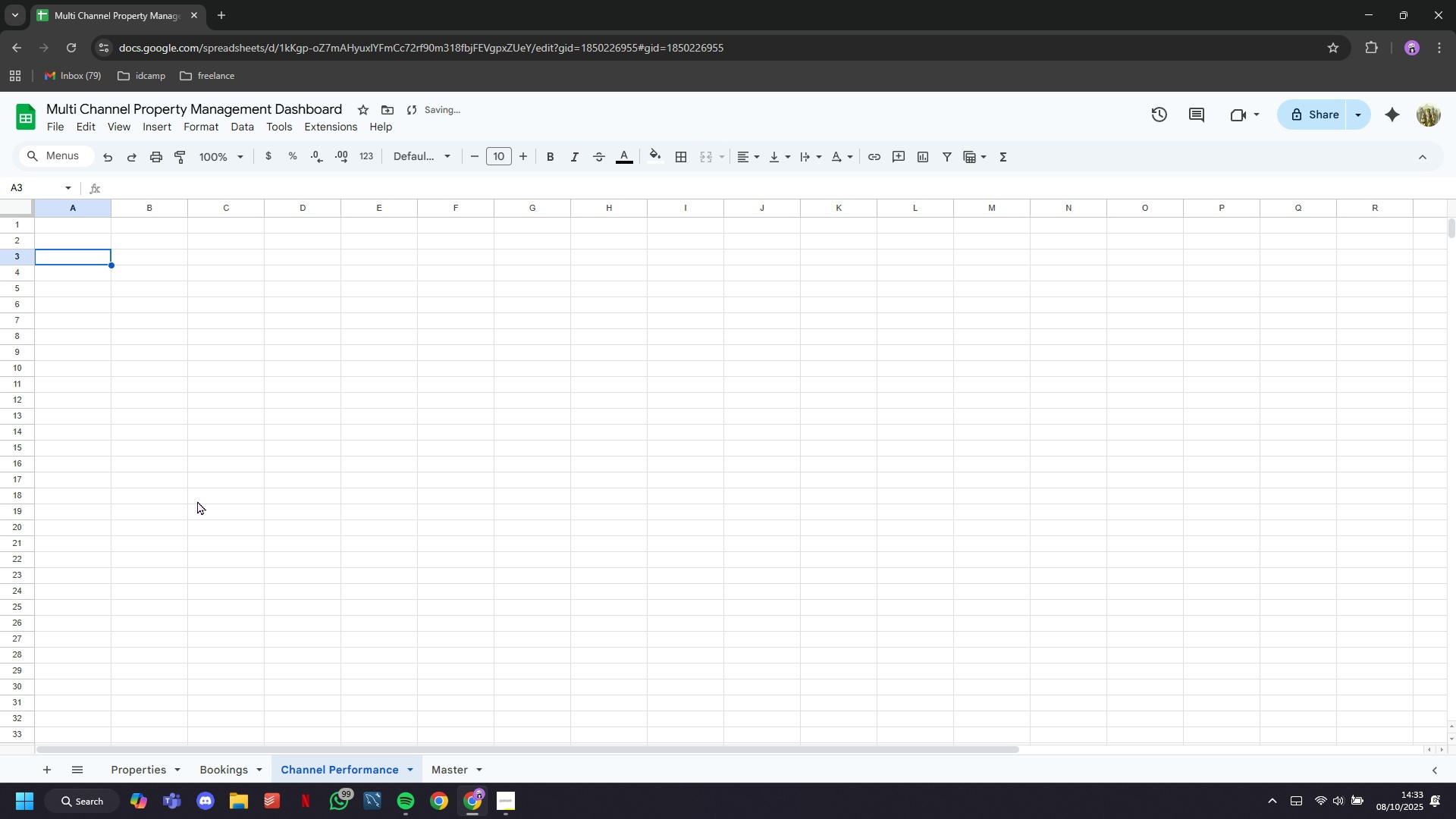 
key(ArrowDown)
 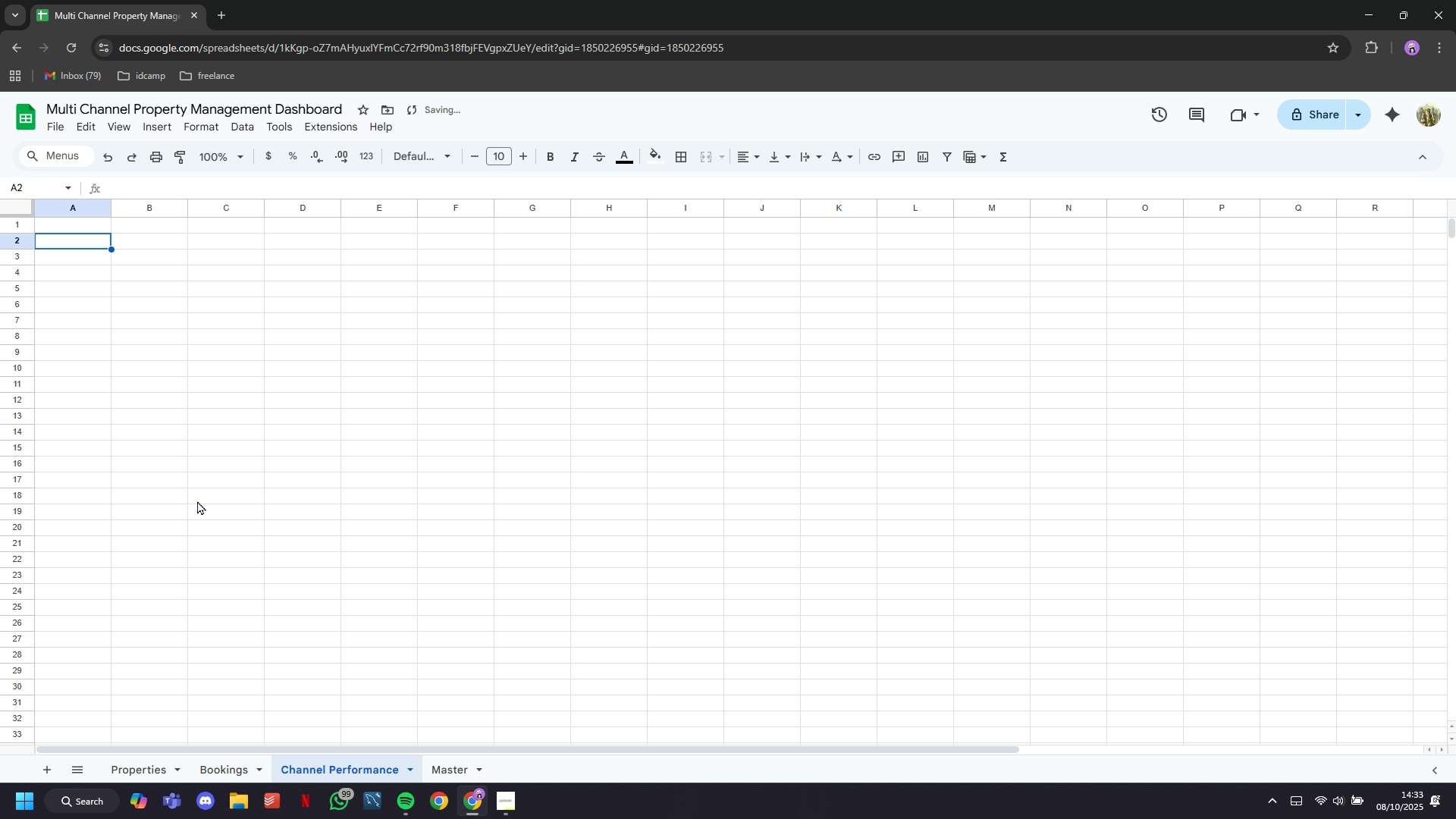 
key(ArrowUp)
 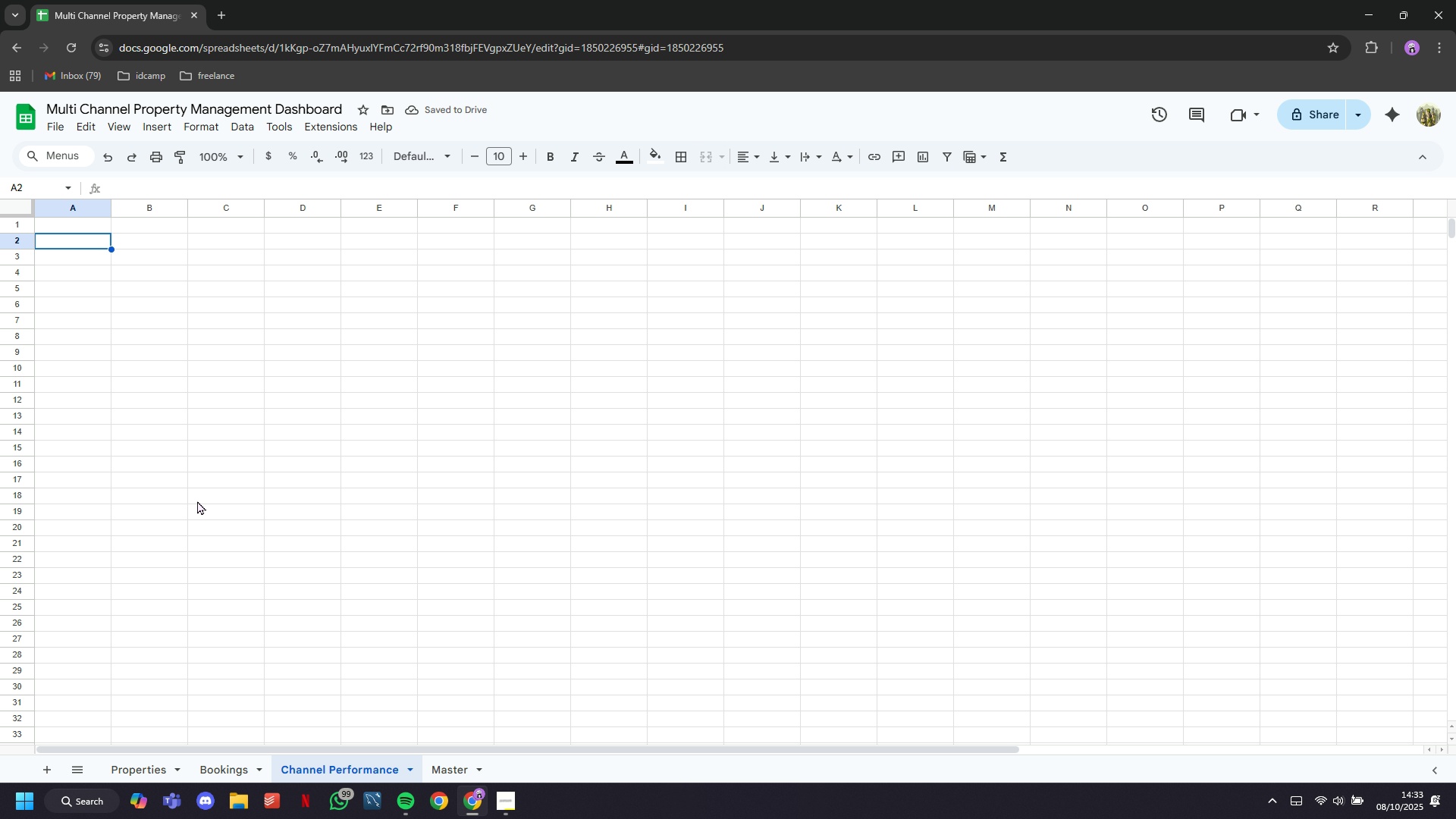 
key(CapsLock)
 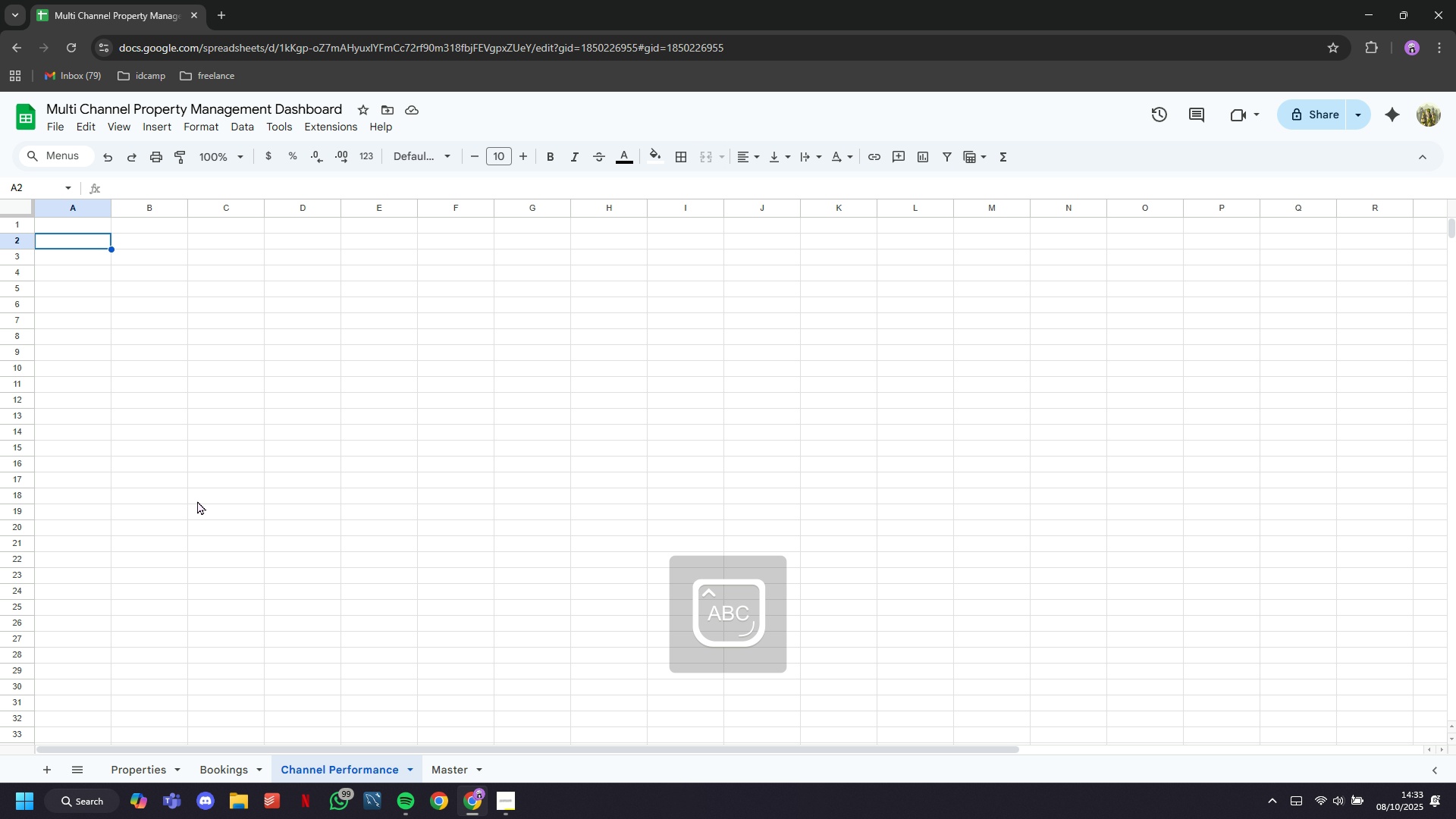 
key(ArrowRight)
 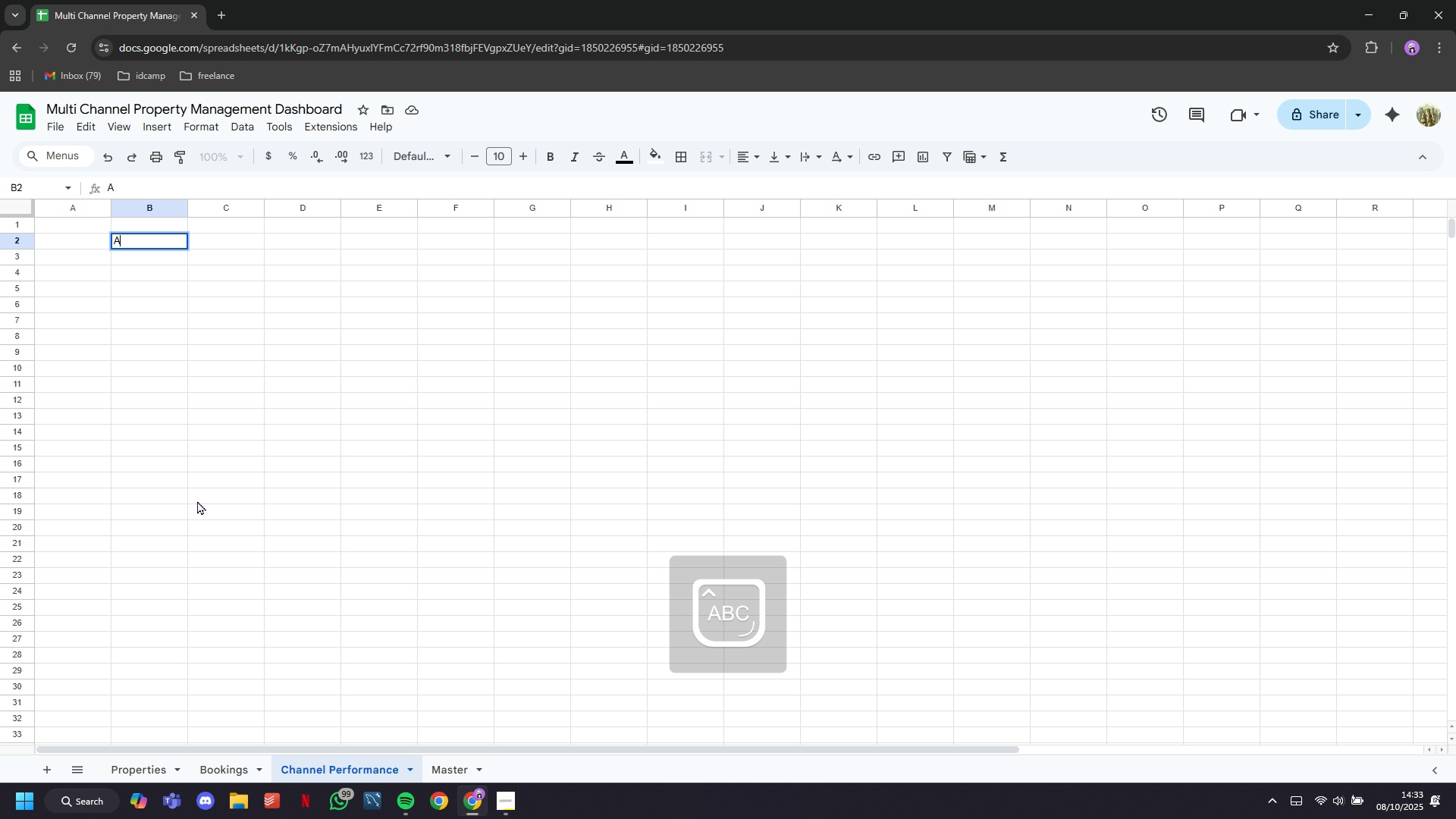 
type(Airbnbn)
key(Backspace)
key(Backspace)
type(bn)
key(Backspace)
key(Backspace)
type(b)
 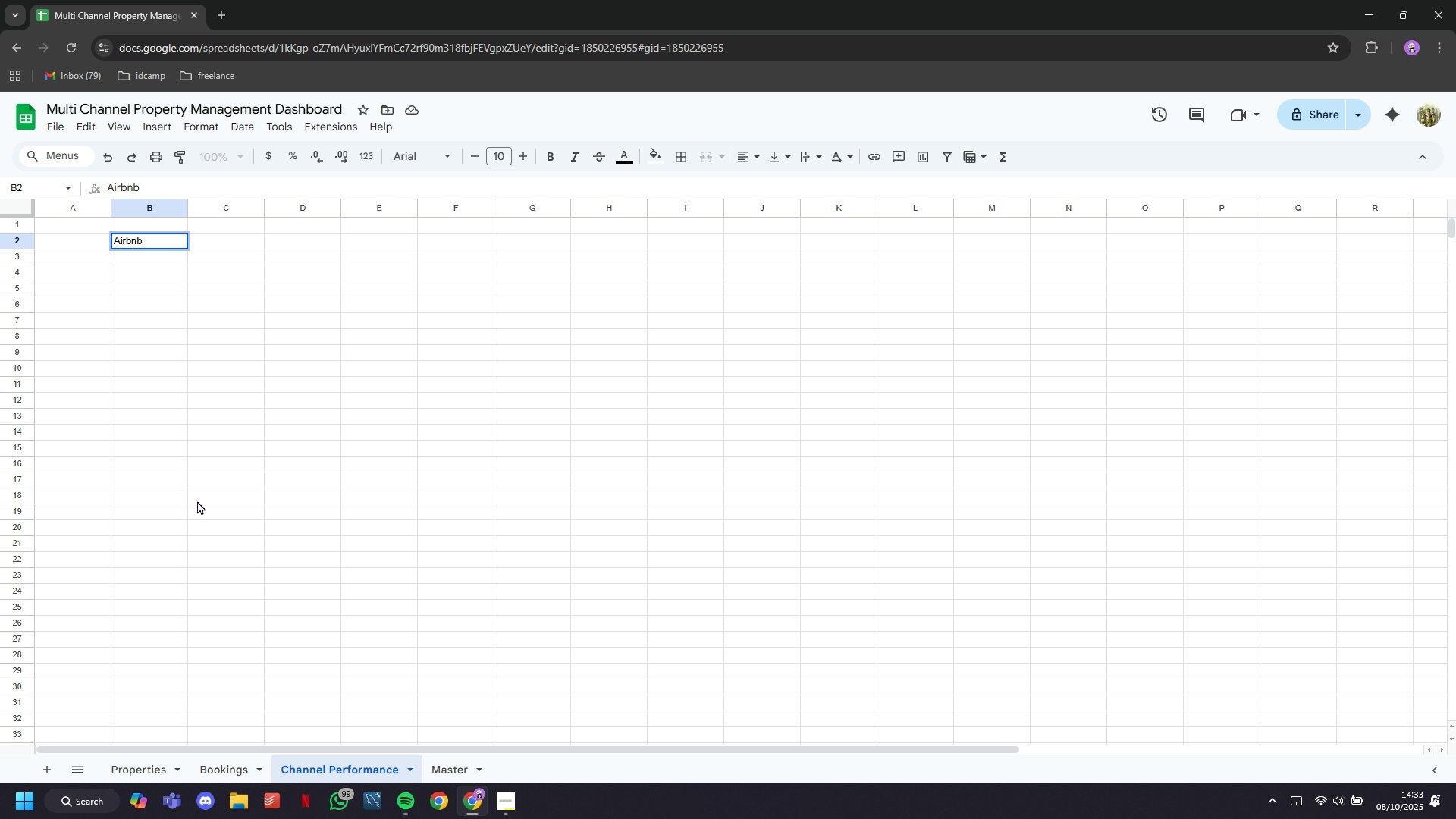 
key(ArrowRight)
 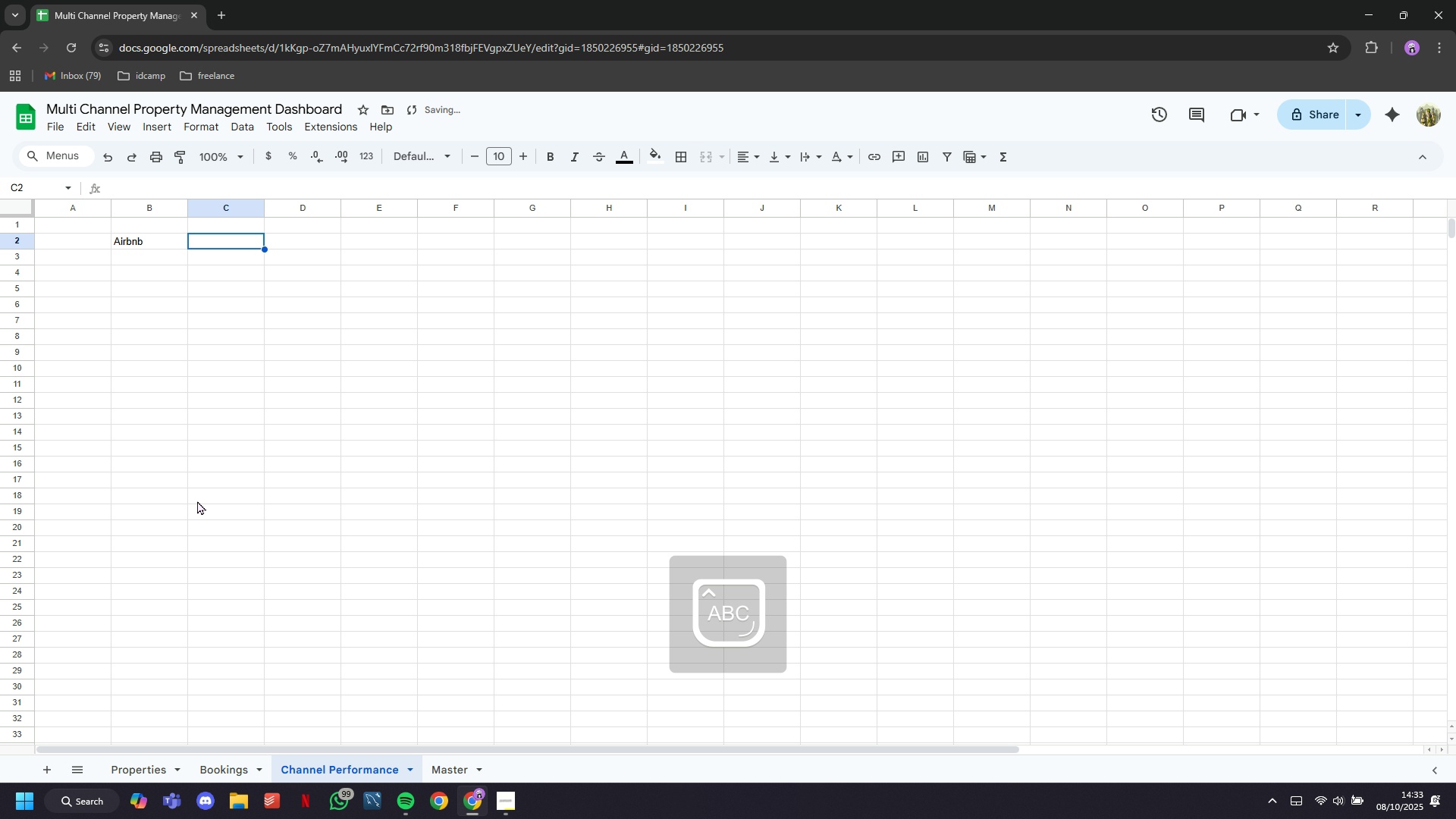 
type(Booking.com)
 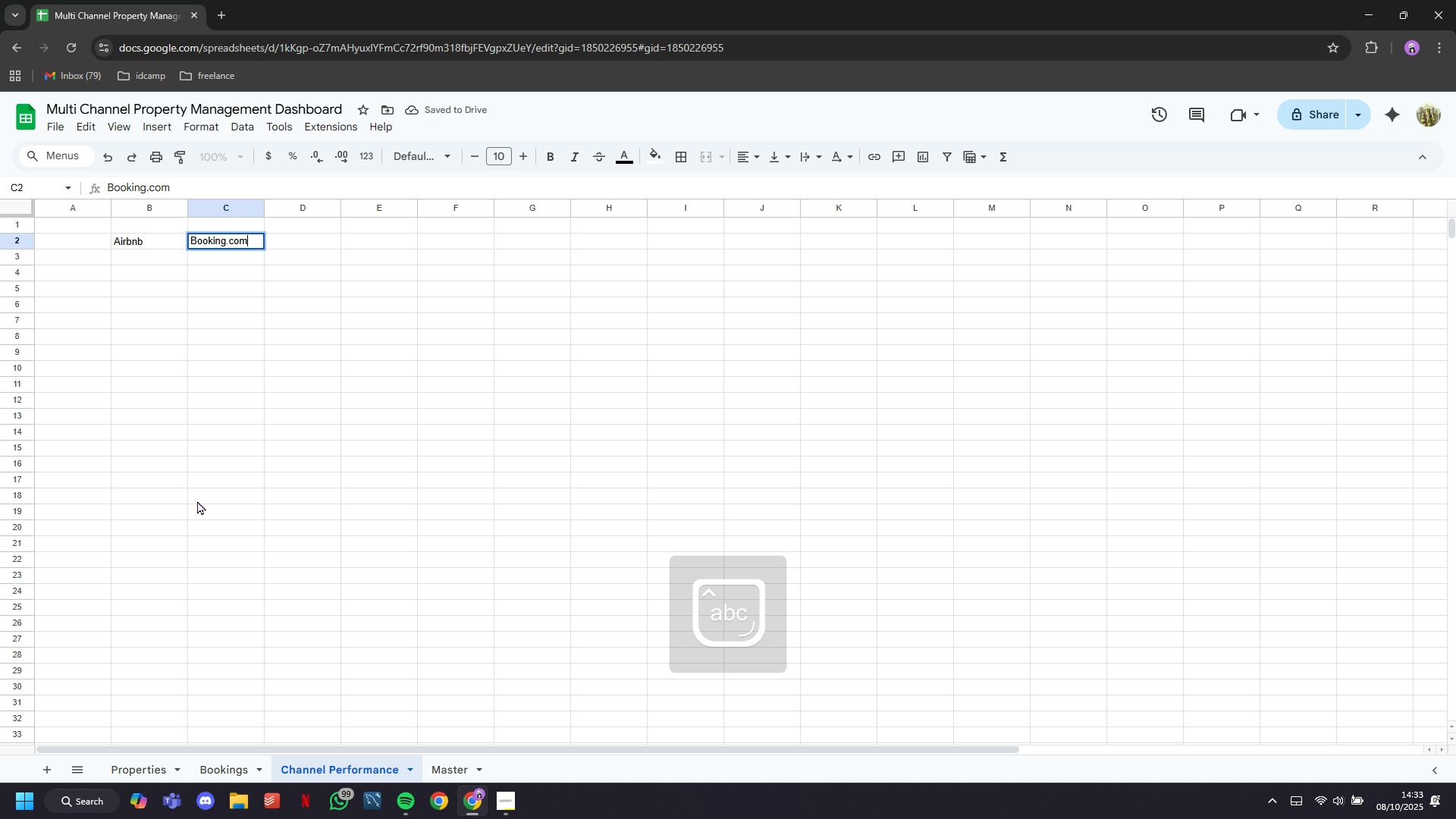 
key(ArrowRight)
 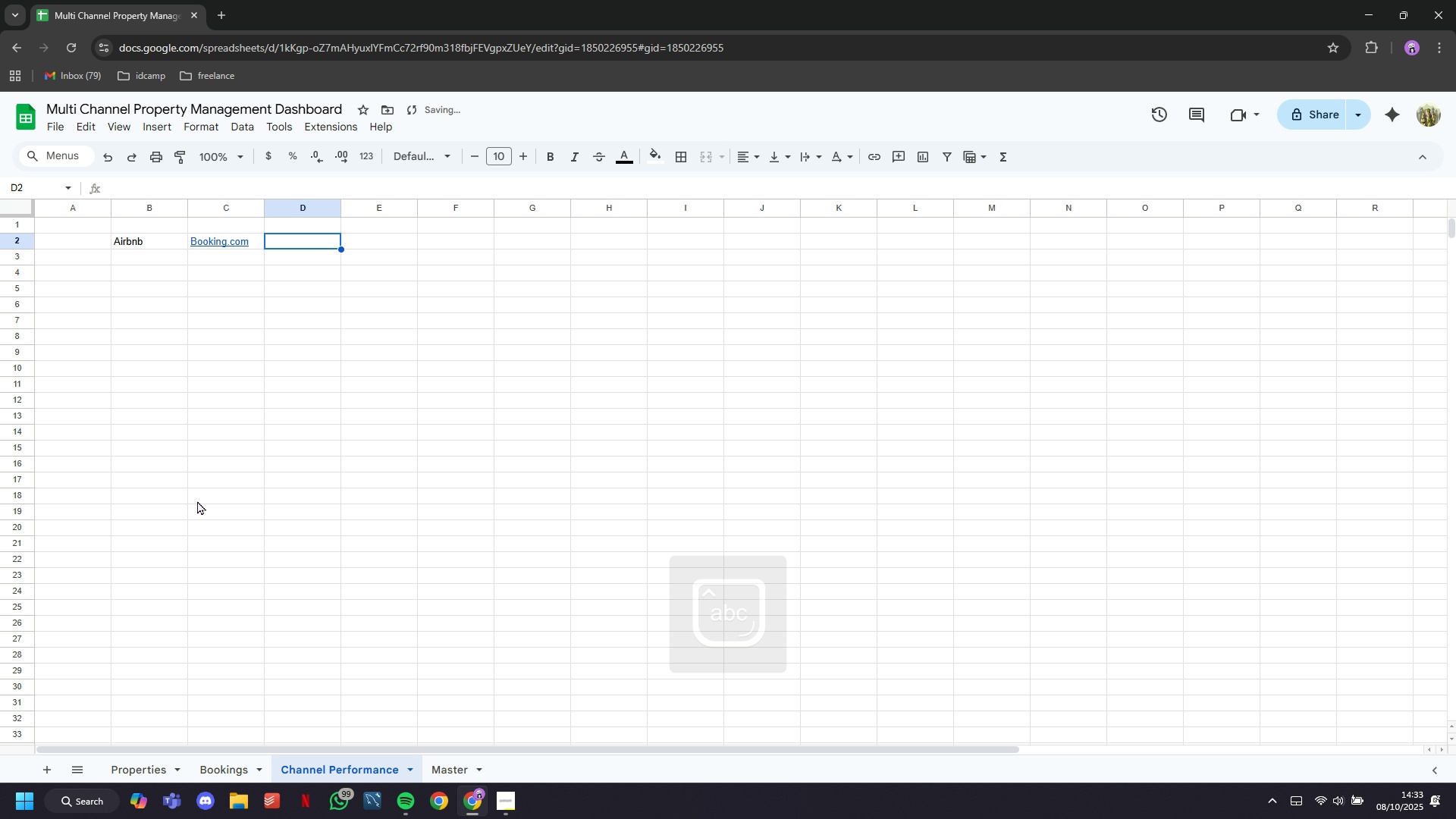 
type(VRBO)
 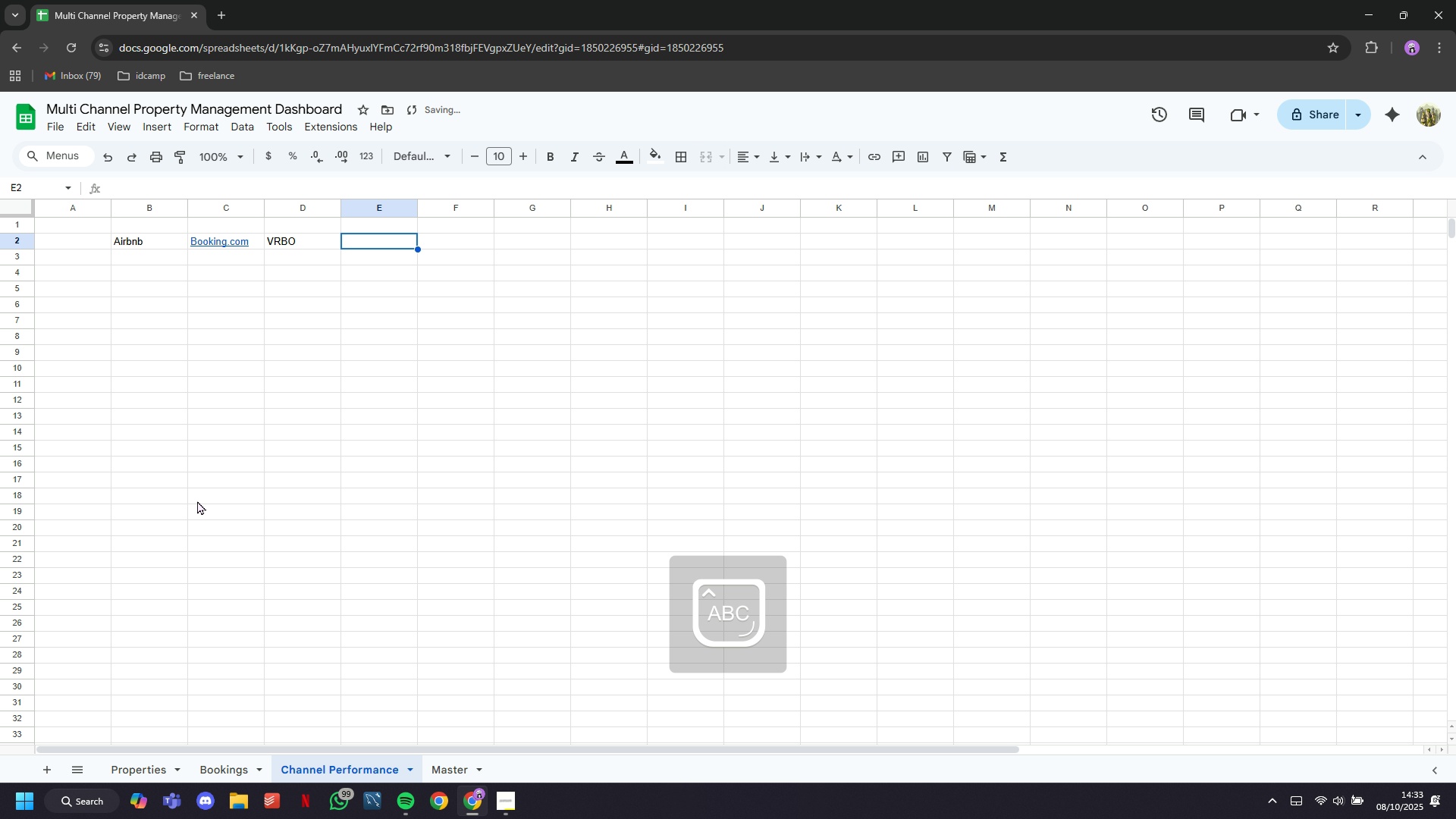 
key(ArrowRight)
 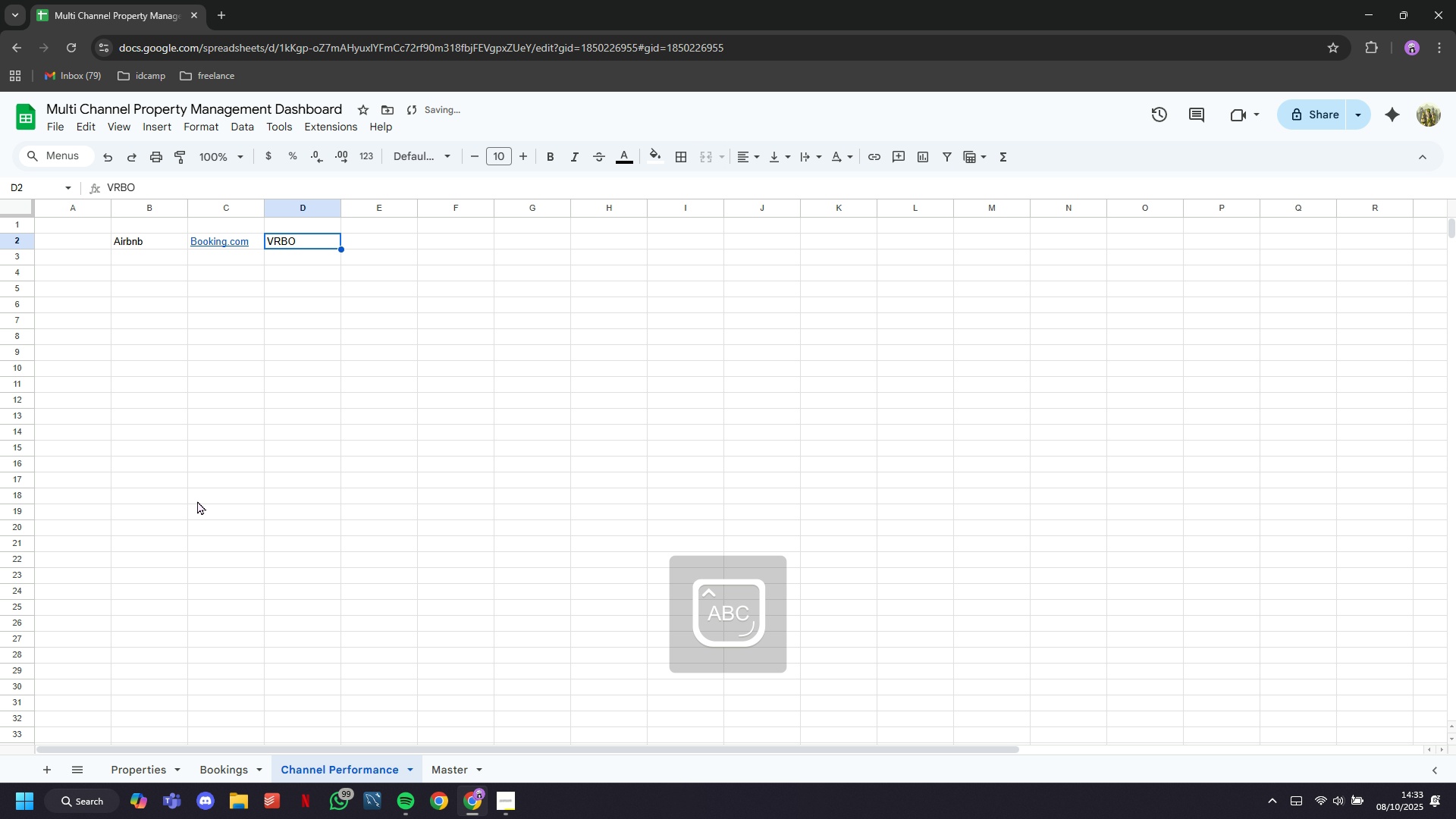 
key(ArrowLeft)
 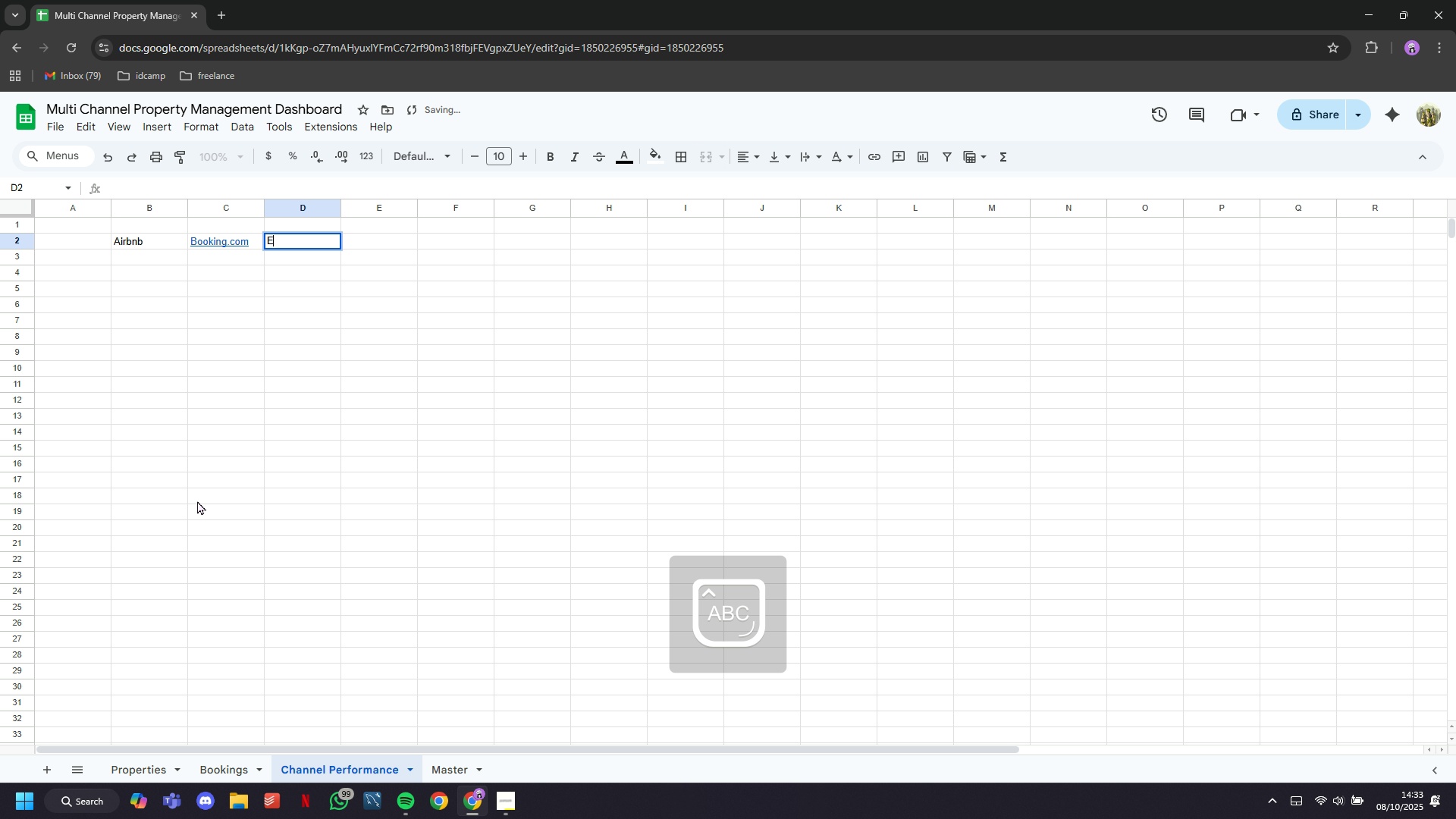 
type(Ece)
key(Backspace)
type(pe)
key(Backspace)
key(Backspace)
key(Backspace)
type(xpedia)
 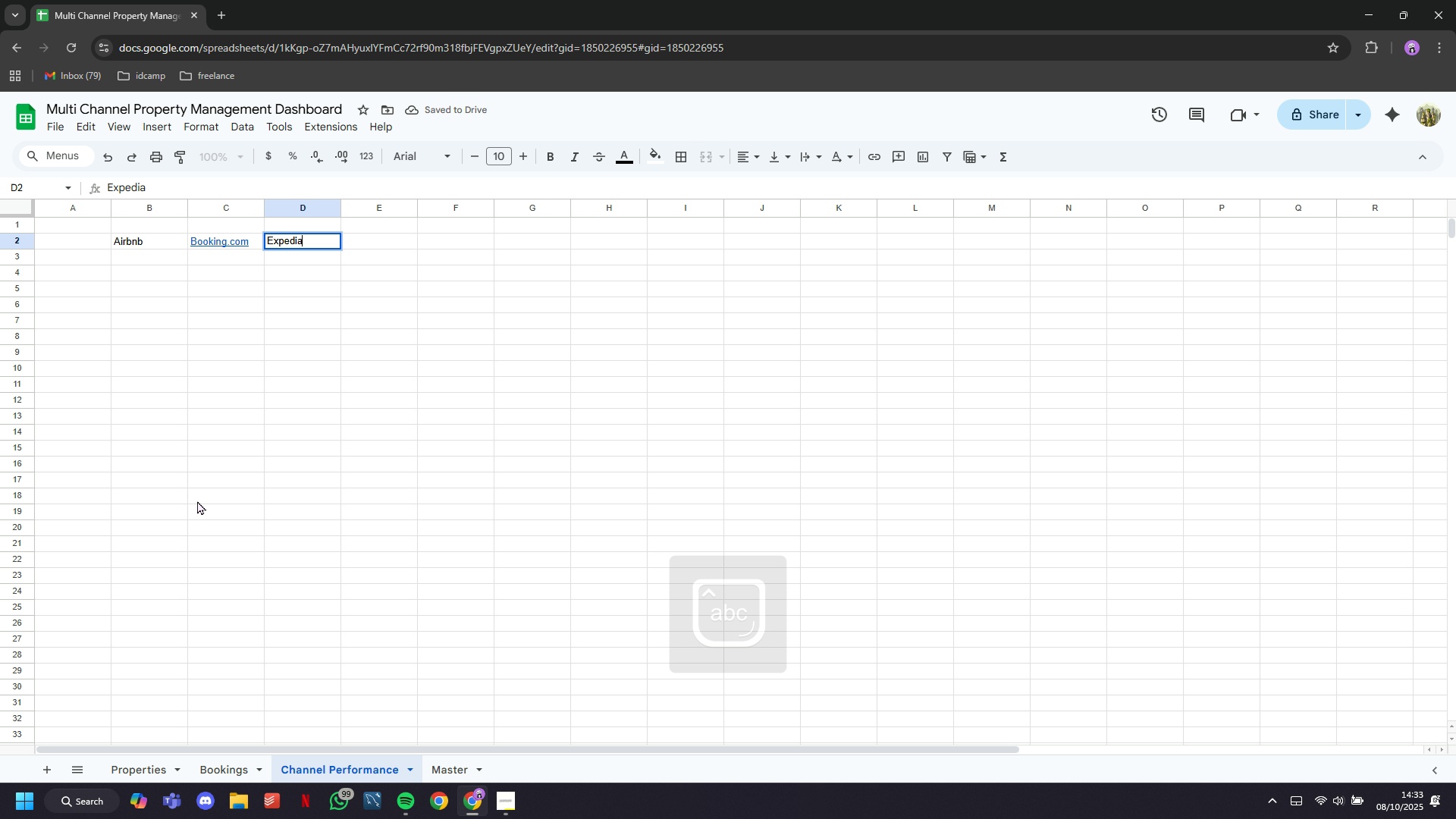 
key(ArrowRight)
 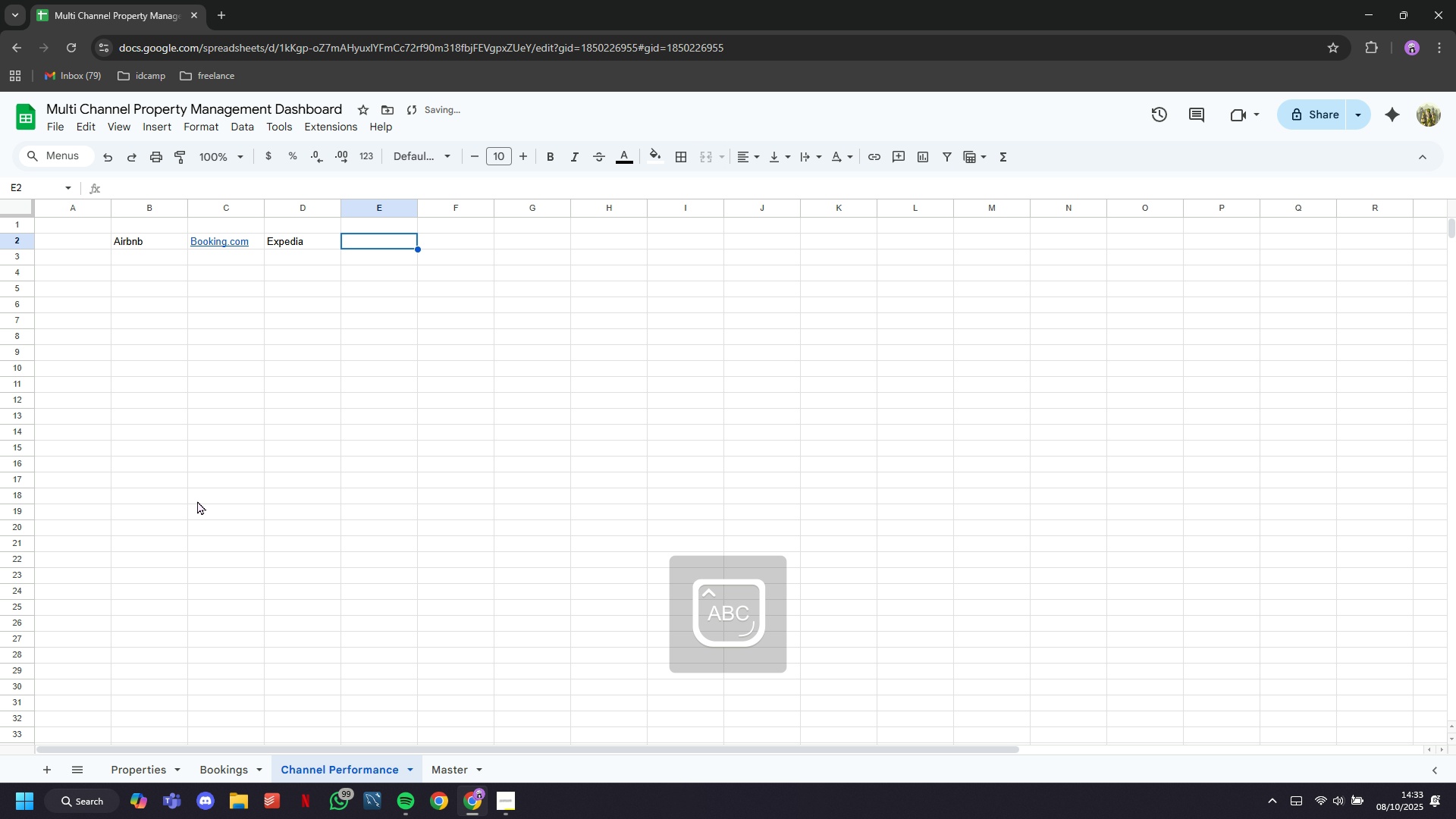 
type(VRBO)
 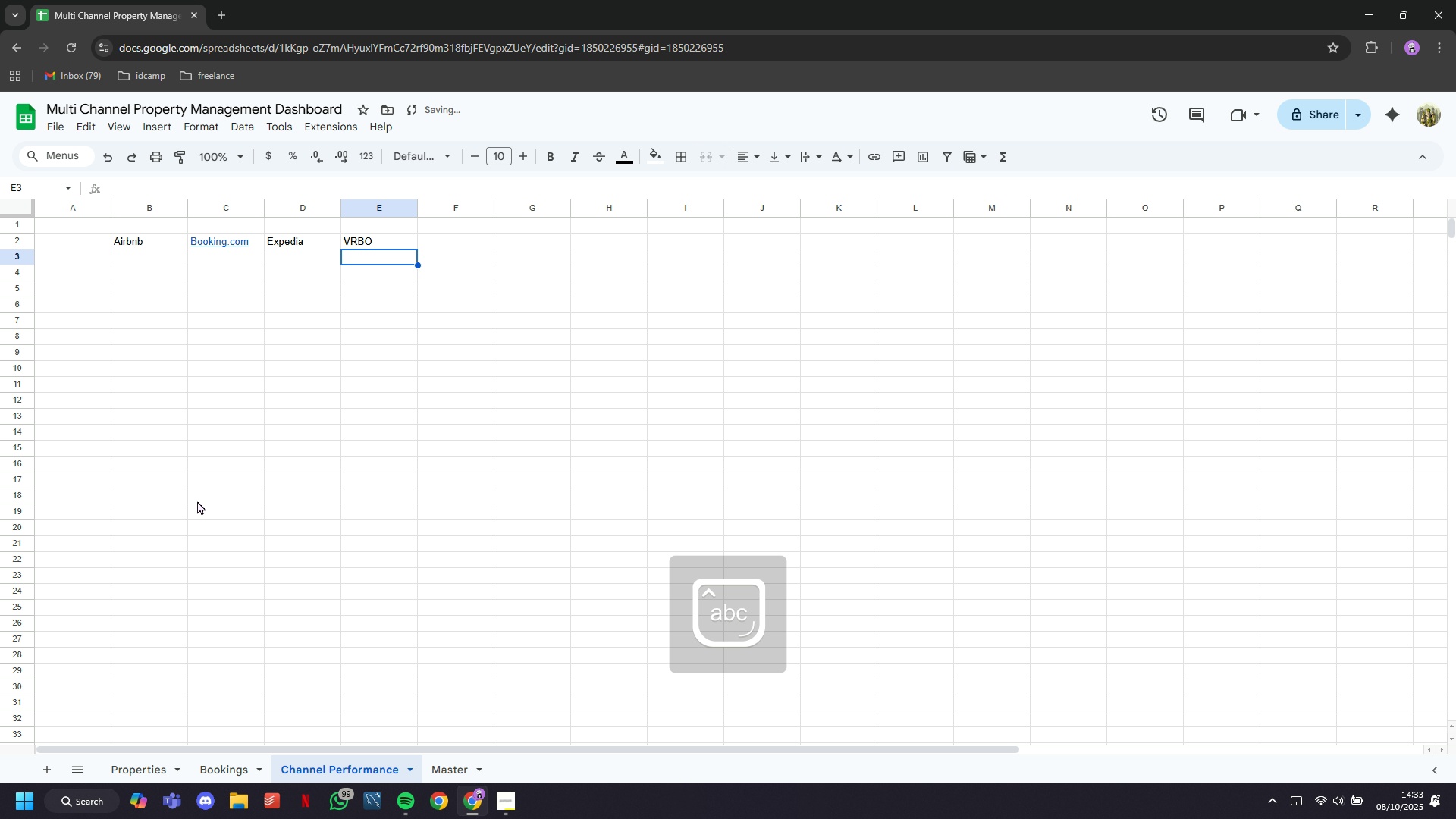 
key(ArrowDown)
 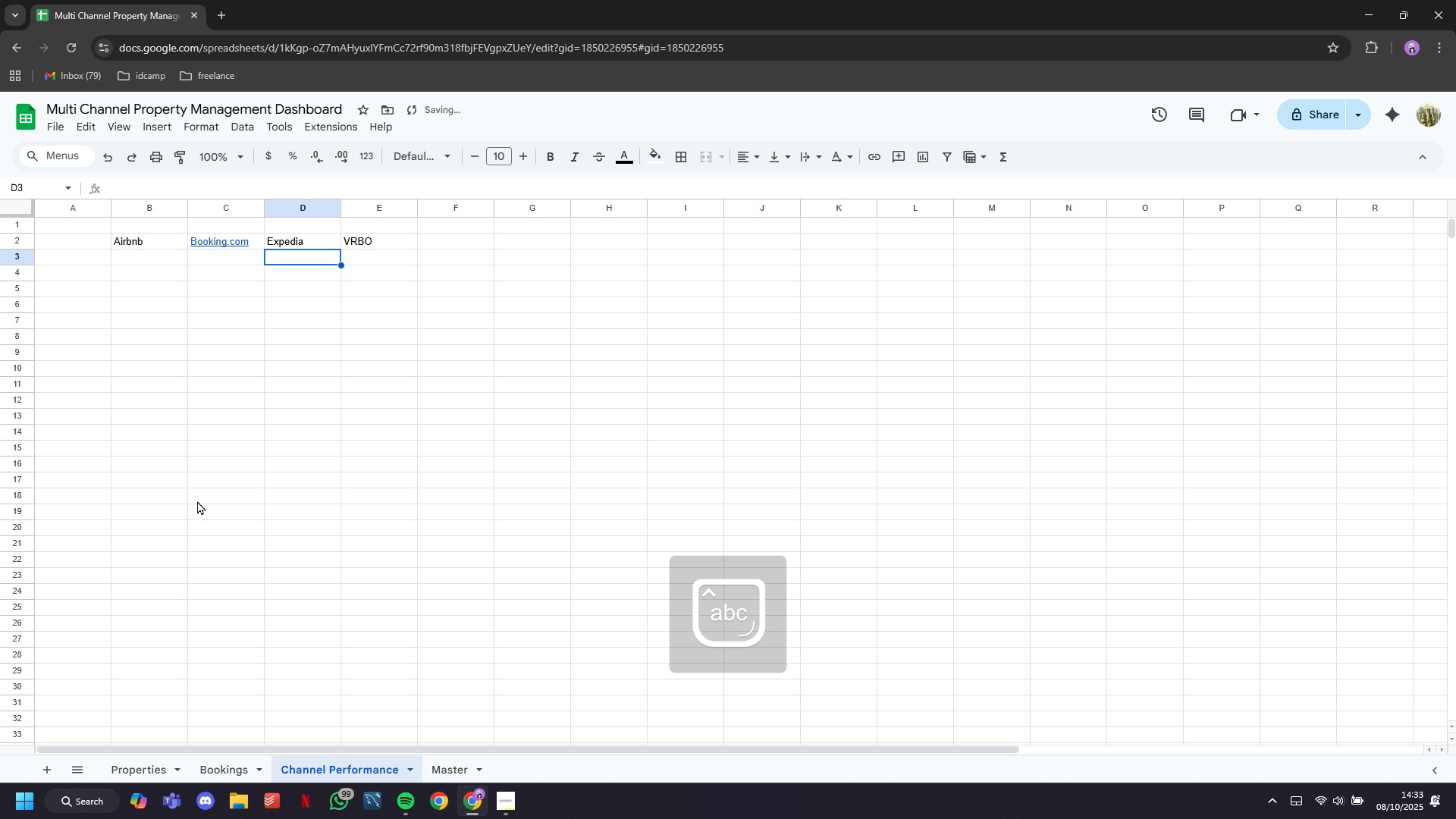 
key(ArrowLeft)
 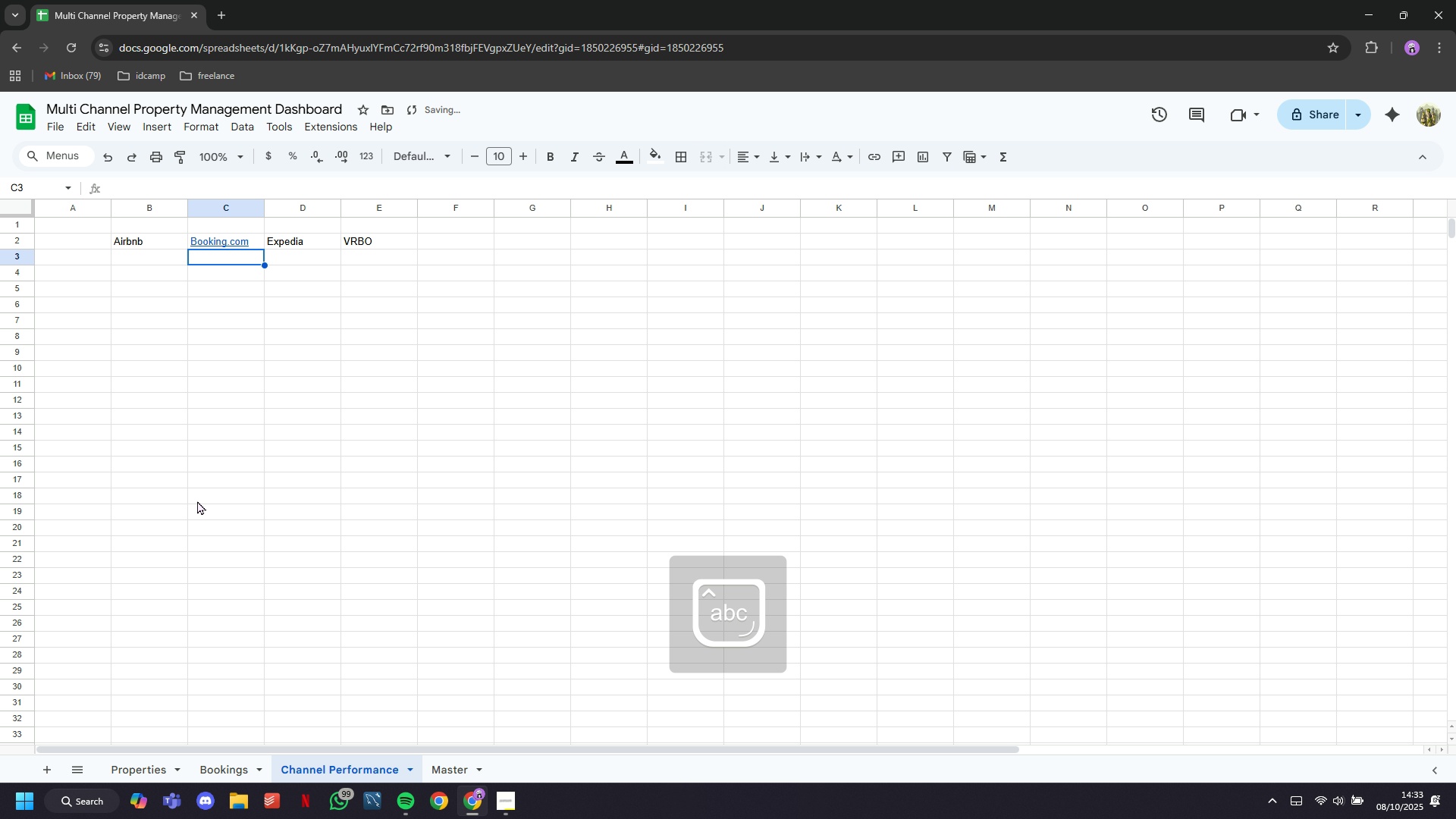 
key(ArrowLeft)
 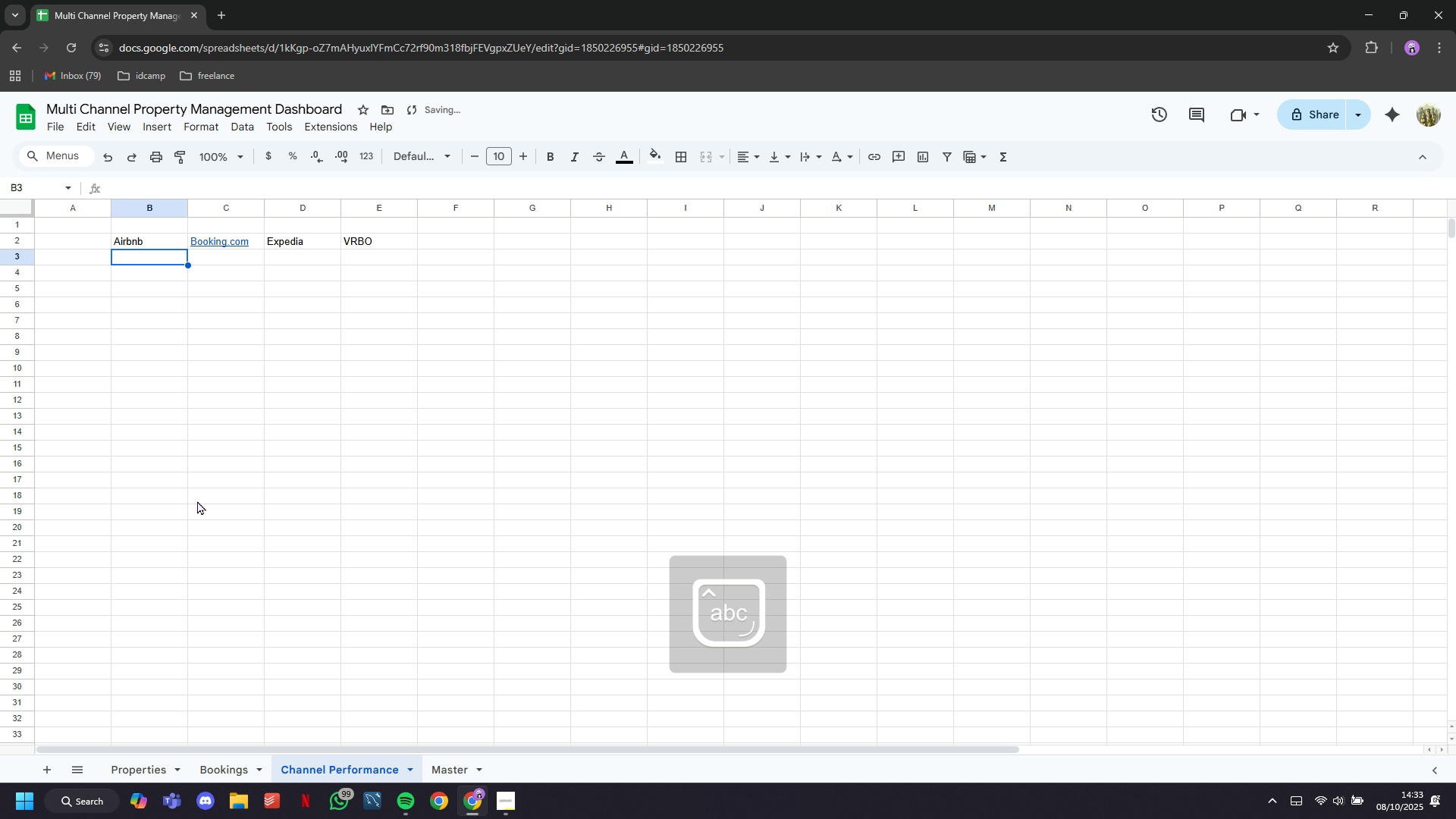 
key(ArrowLeft)
 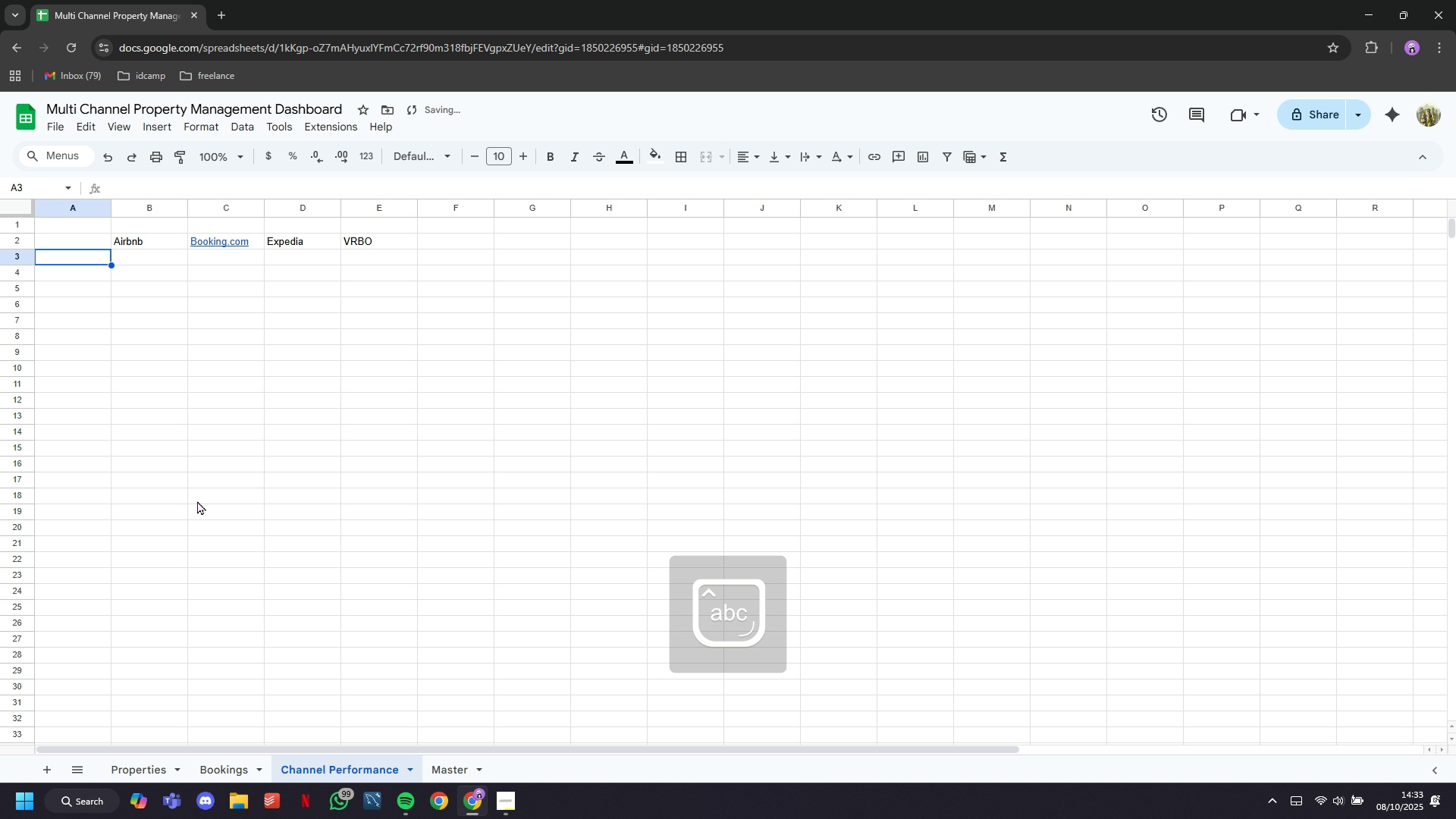 
key(ArrowLeft)
 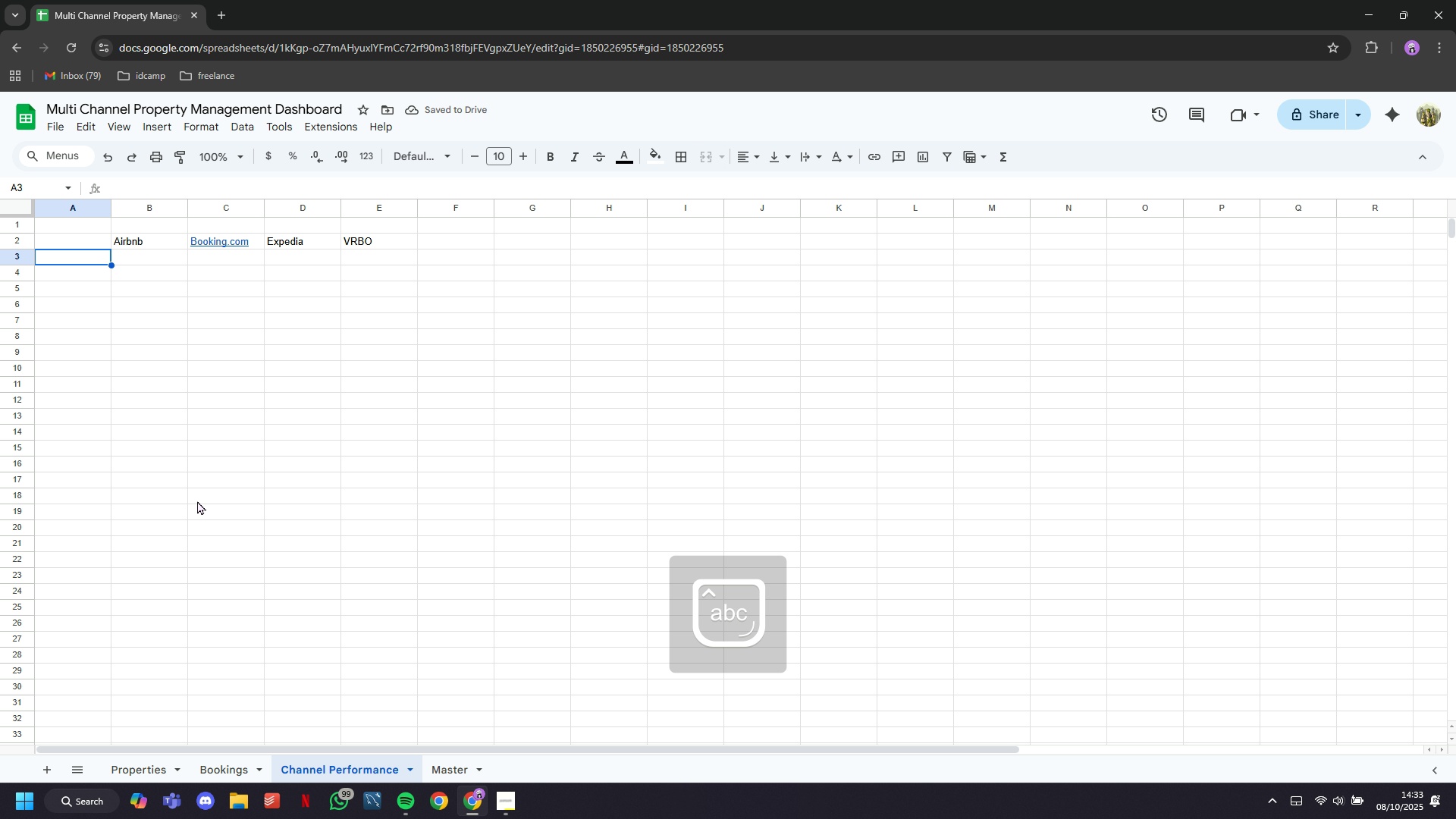 
type(Total Bookings)
 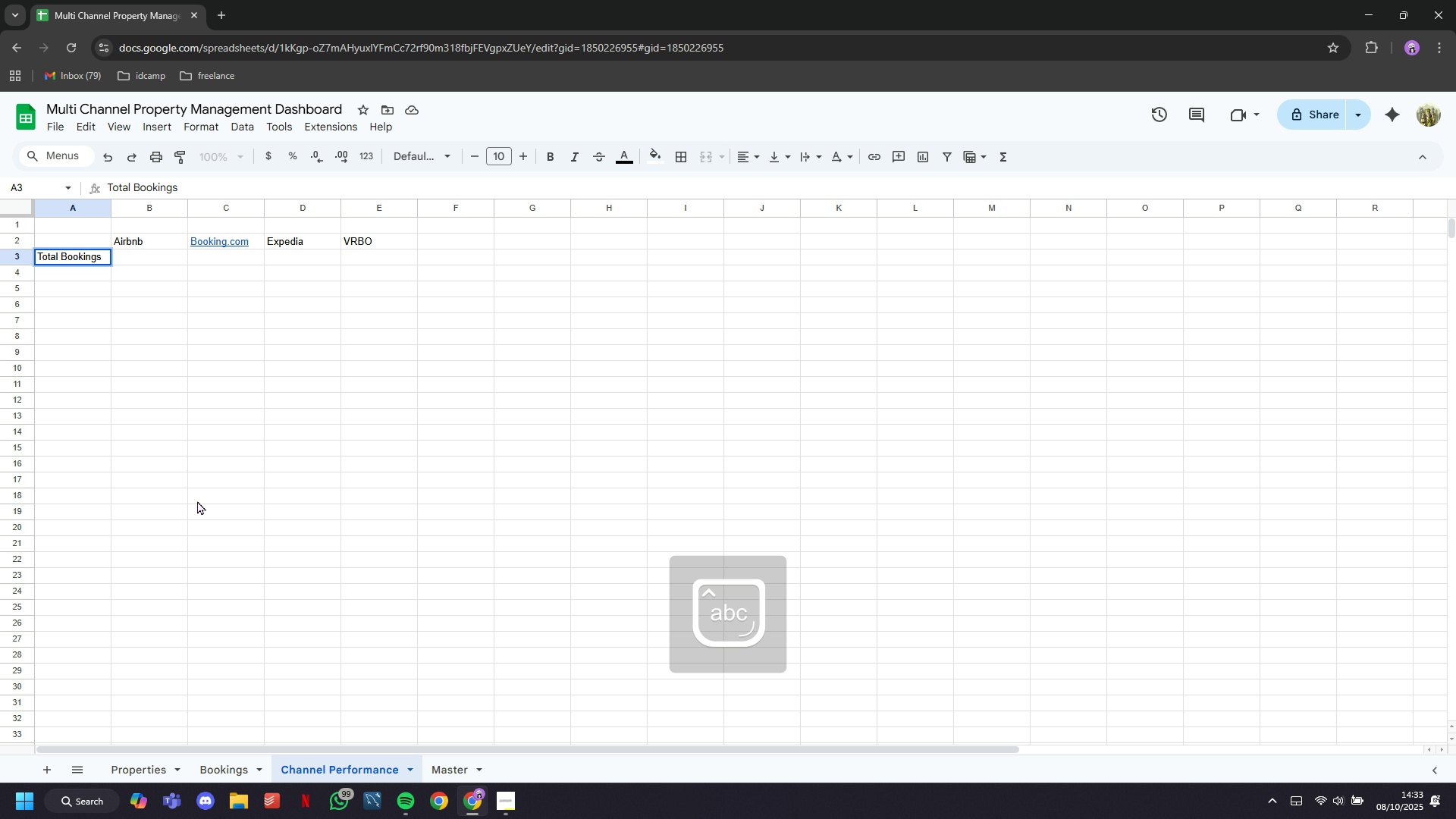 
key(ArrowUp)